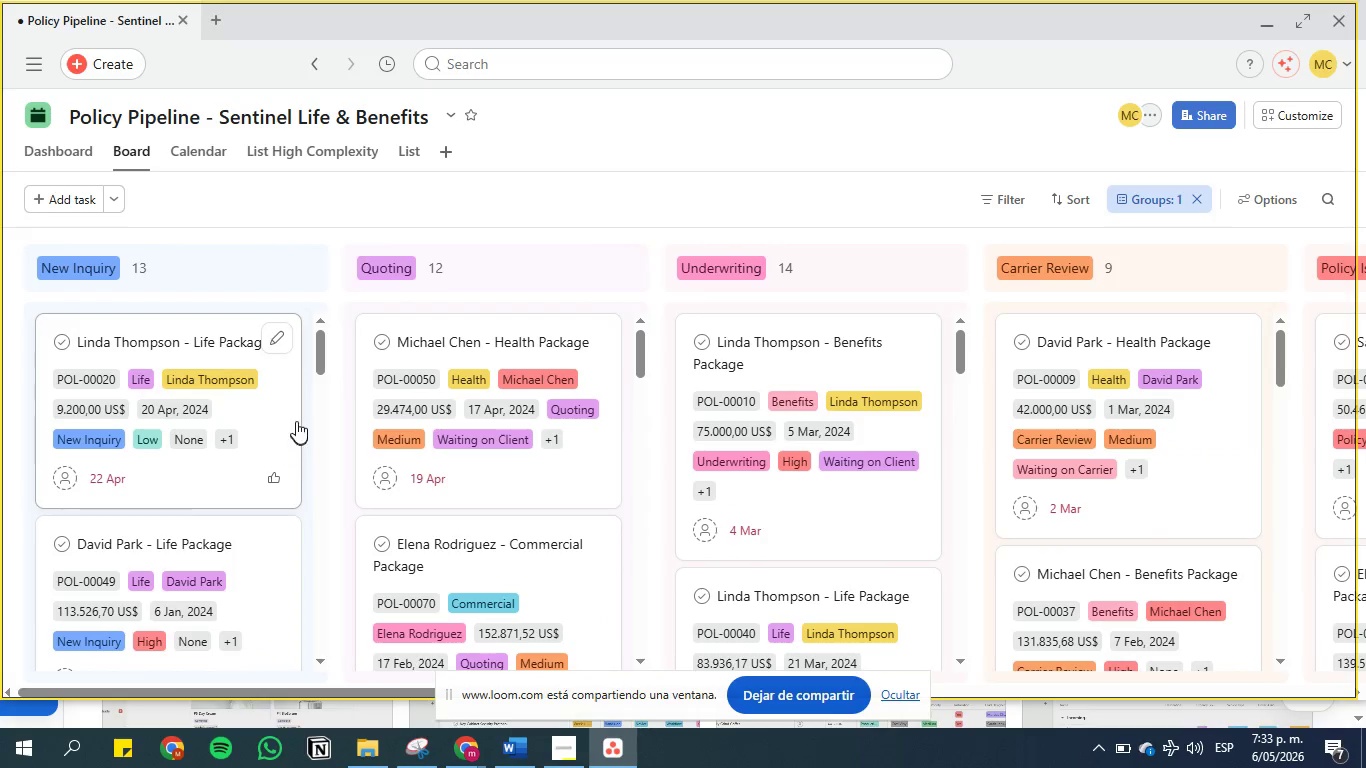 
left_click_drag(start_coordinate=[292, 414], to_coordinate=[559, 395])
 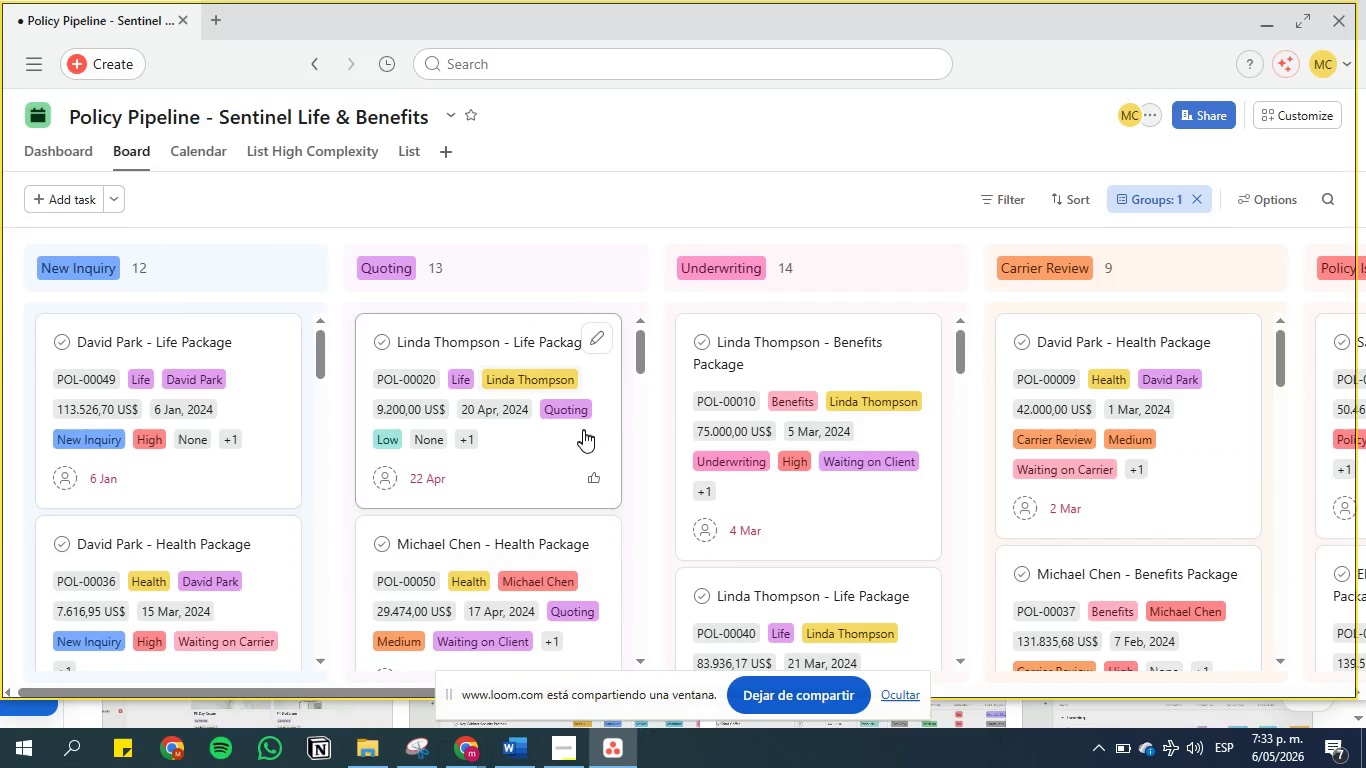 
left_click_drag(start_coordinate=[584, 434], to_coordinate=[204, 356])
 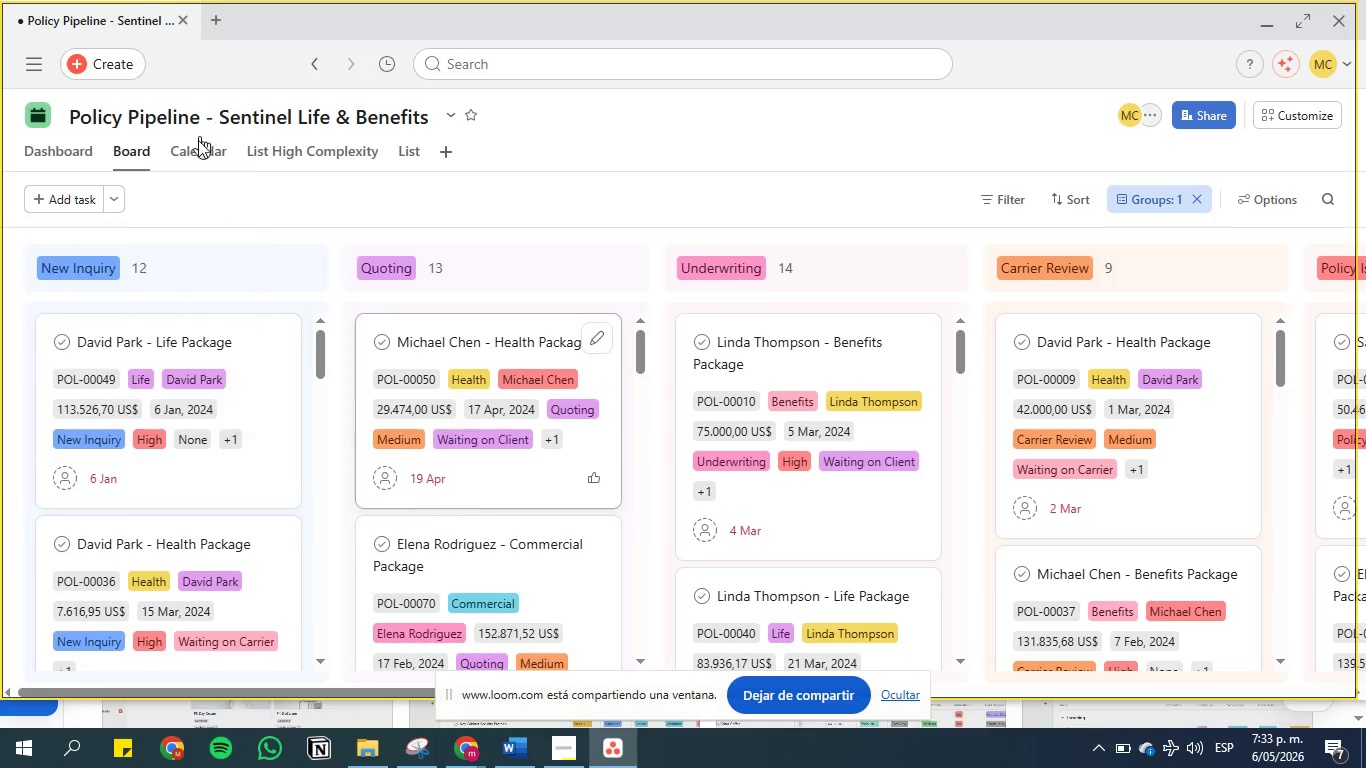 
left_click([197, 149])
 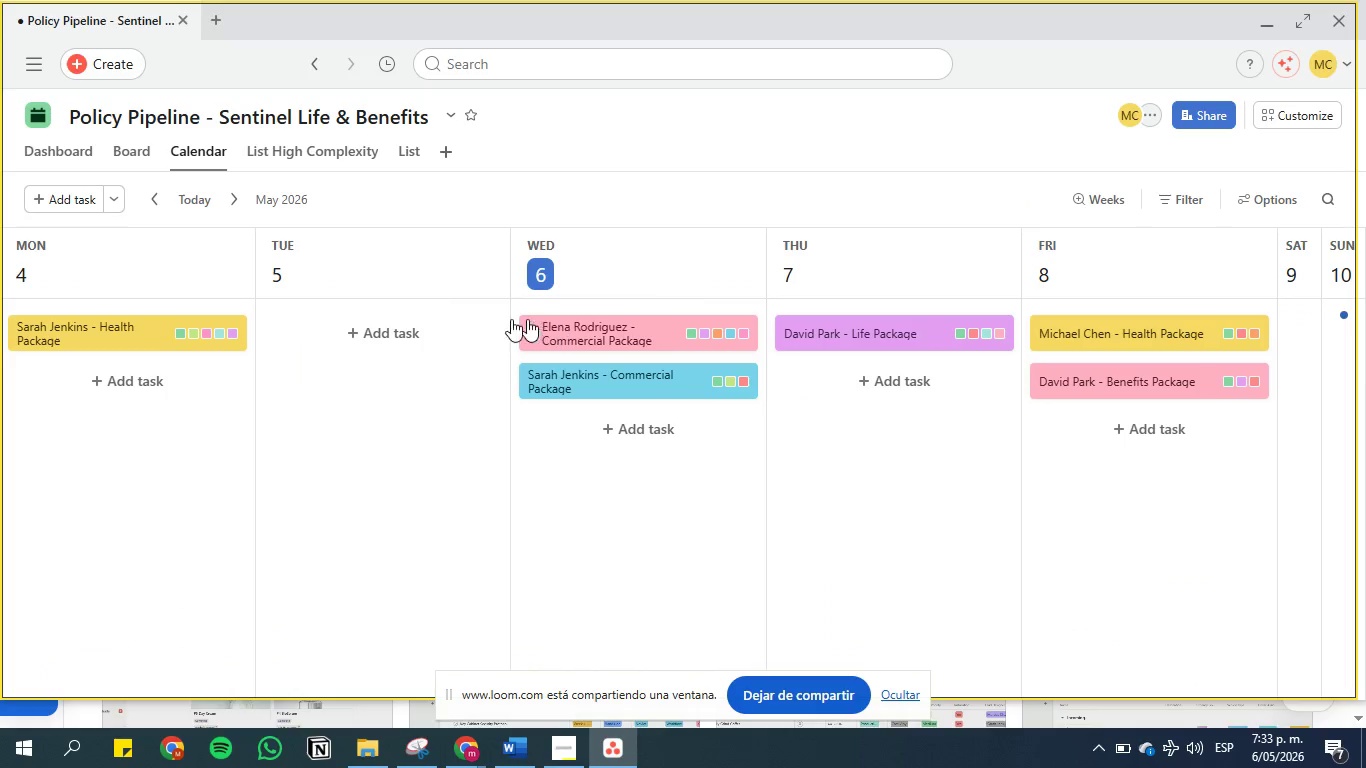 
scroll: coordinate [285, 318], scroll_direction: up, amount: 16.0
 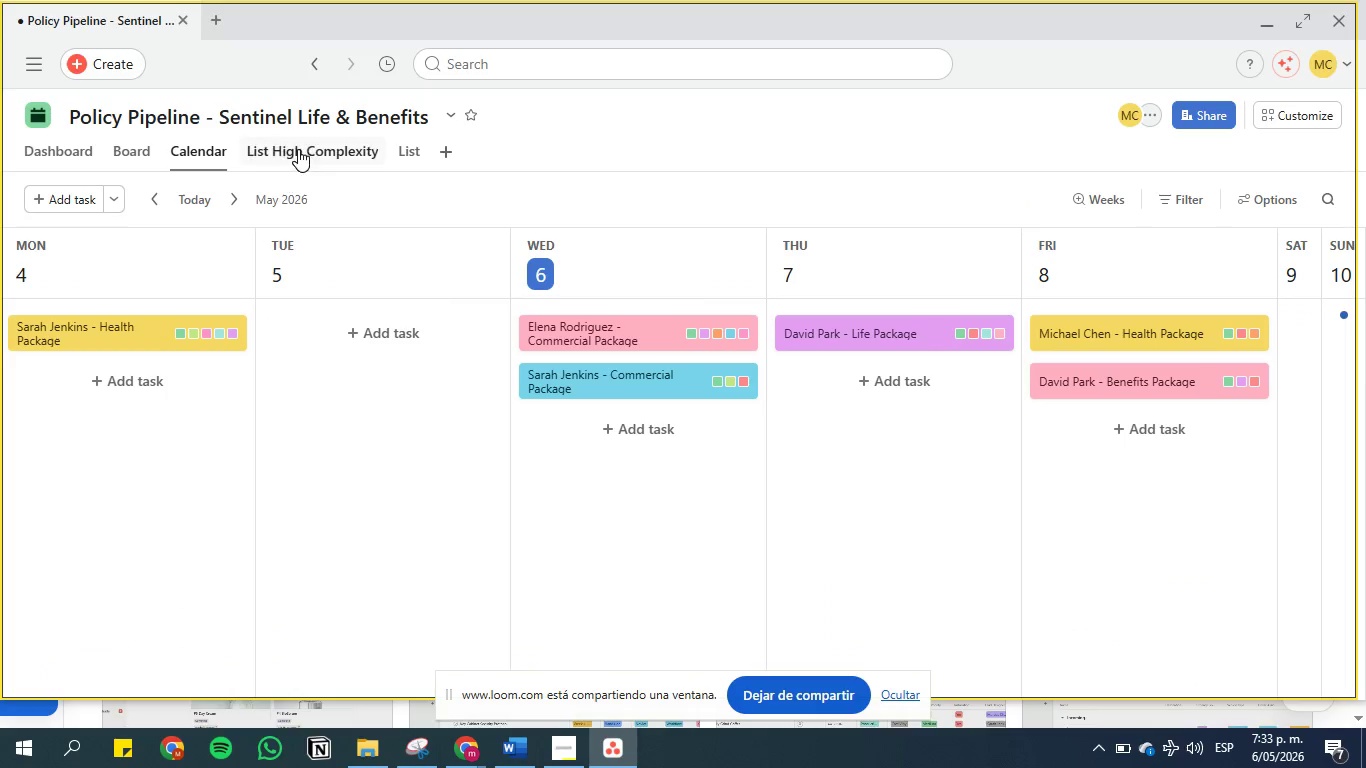 
left_click([298, 147])
 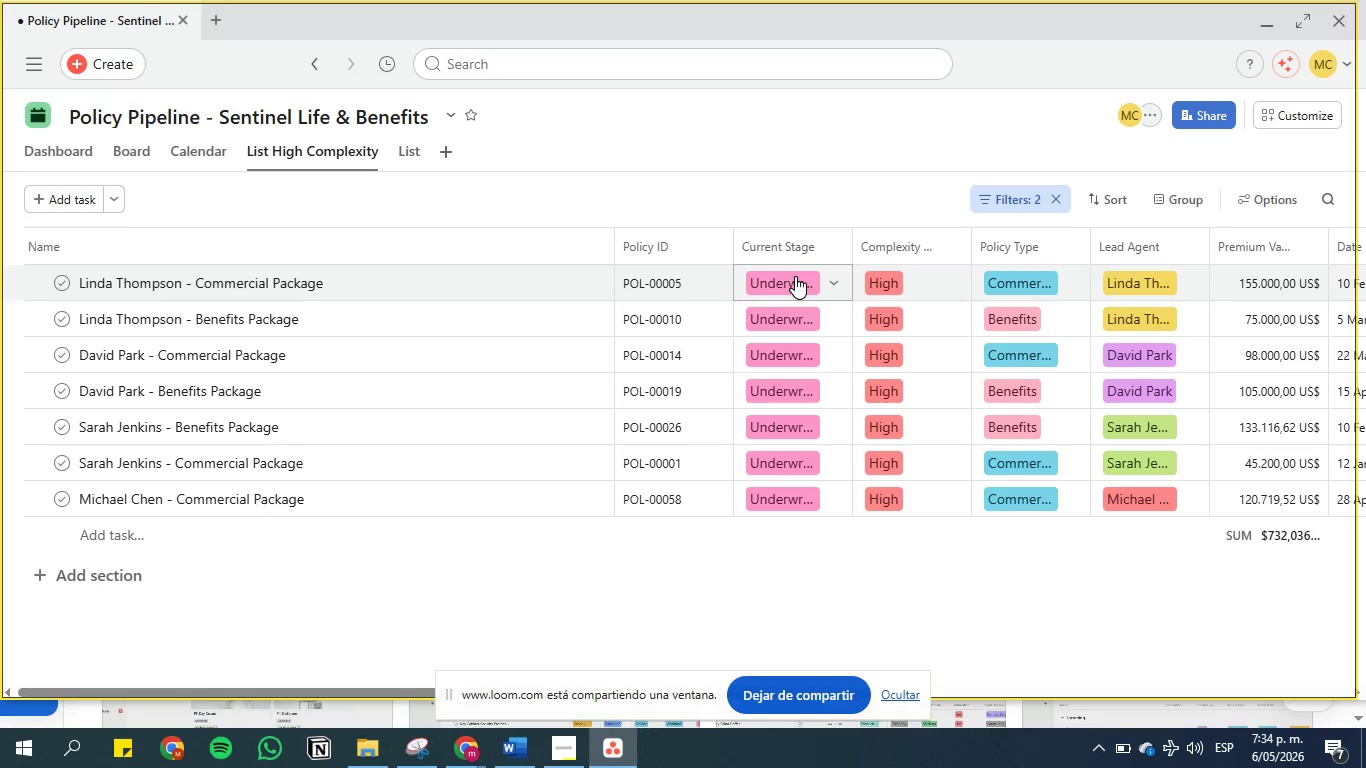 
wait(13.78)
 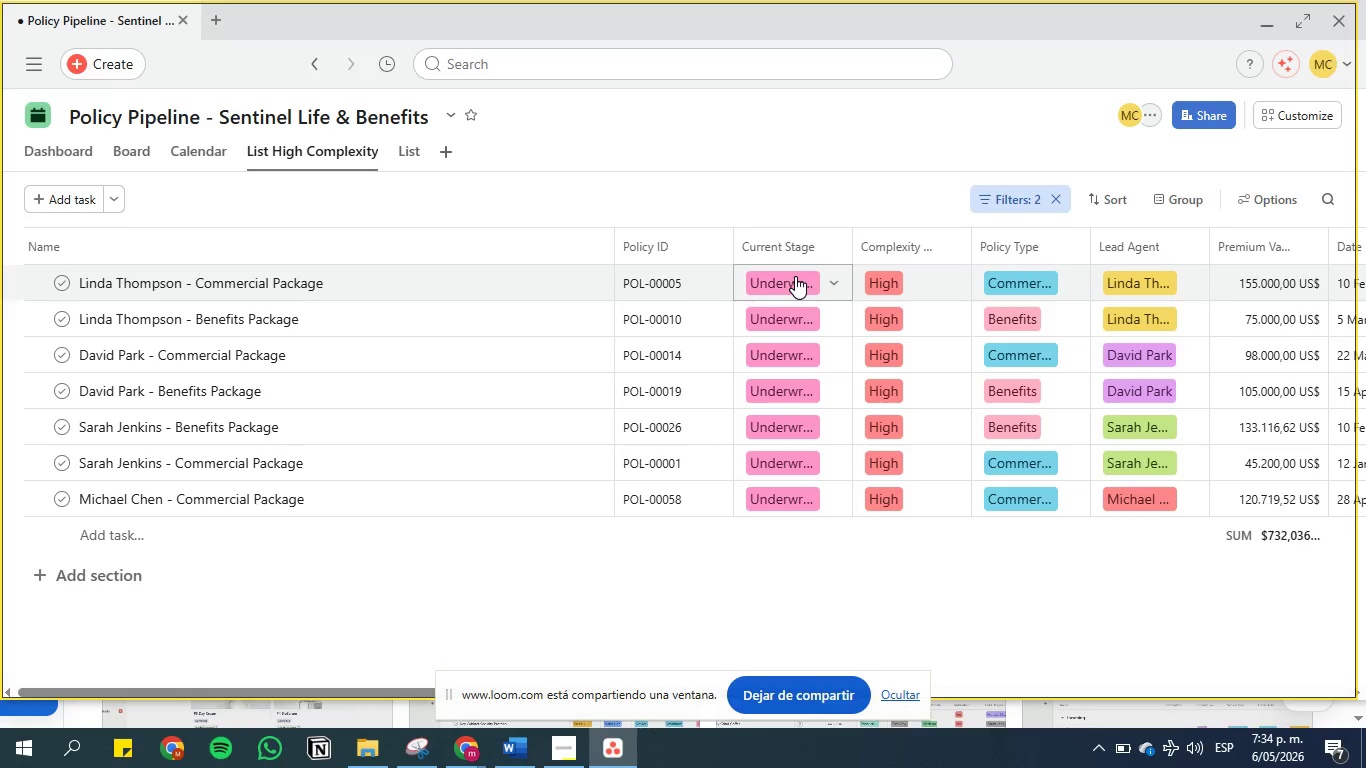 
left_click([1008, 204])
 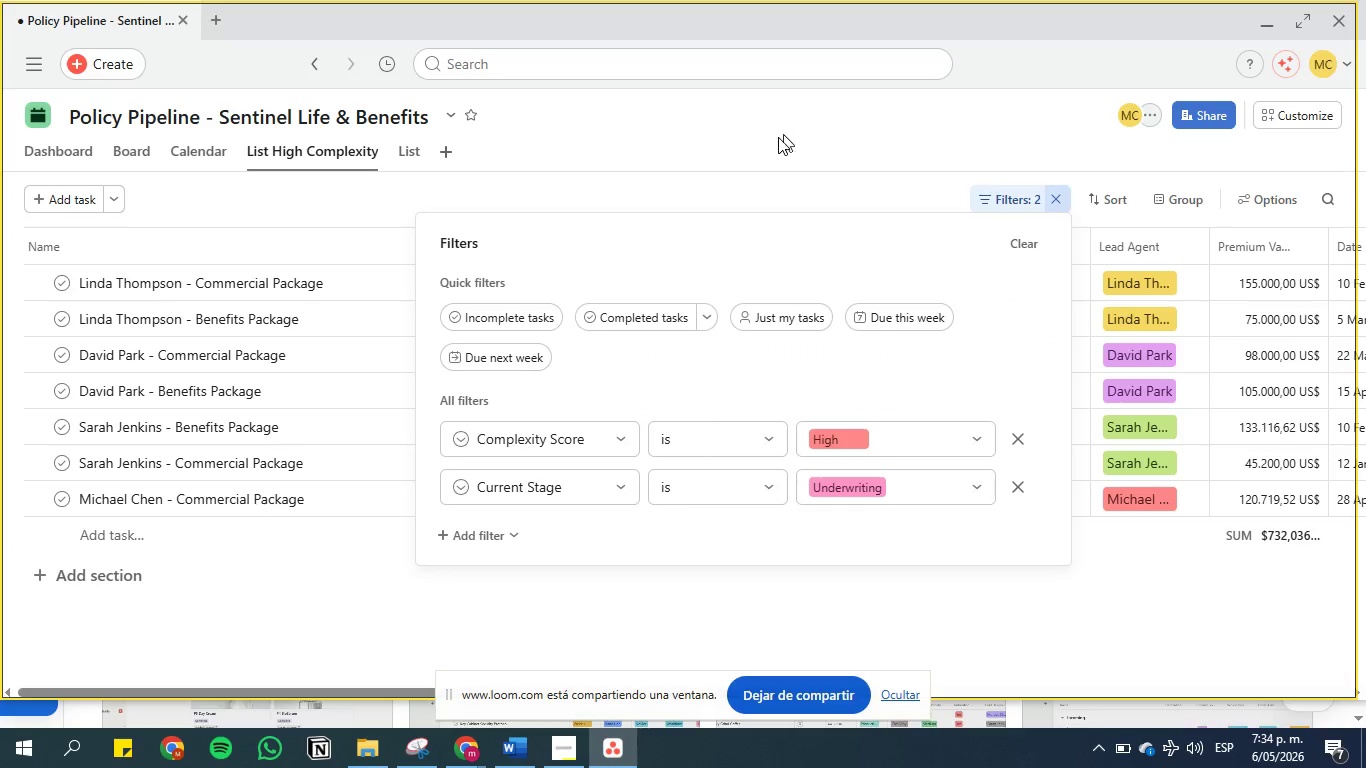 
left_click([742, 185])
 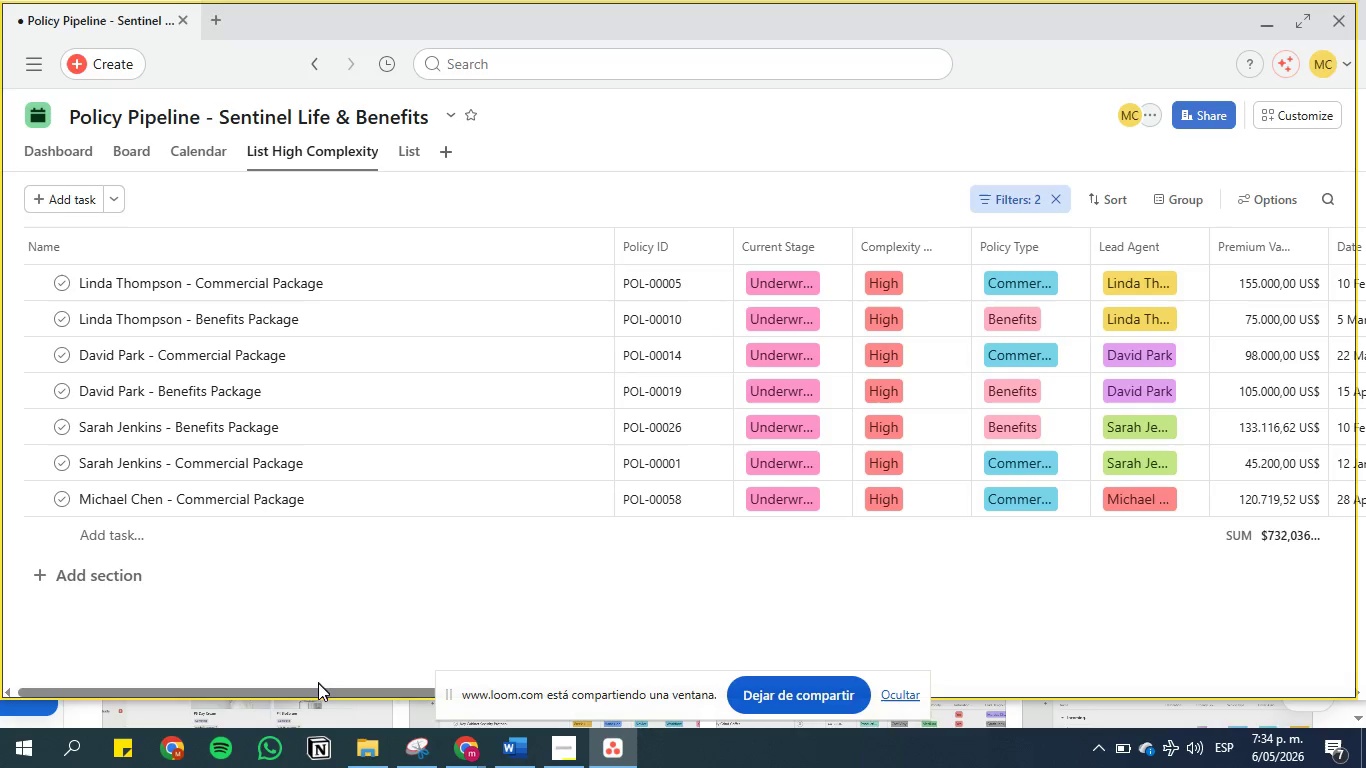 
left_click_drag(start_coordinate=[318, 688], to_coordinate=[257, 647])
 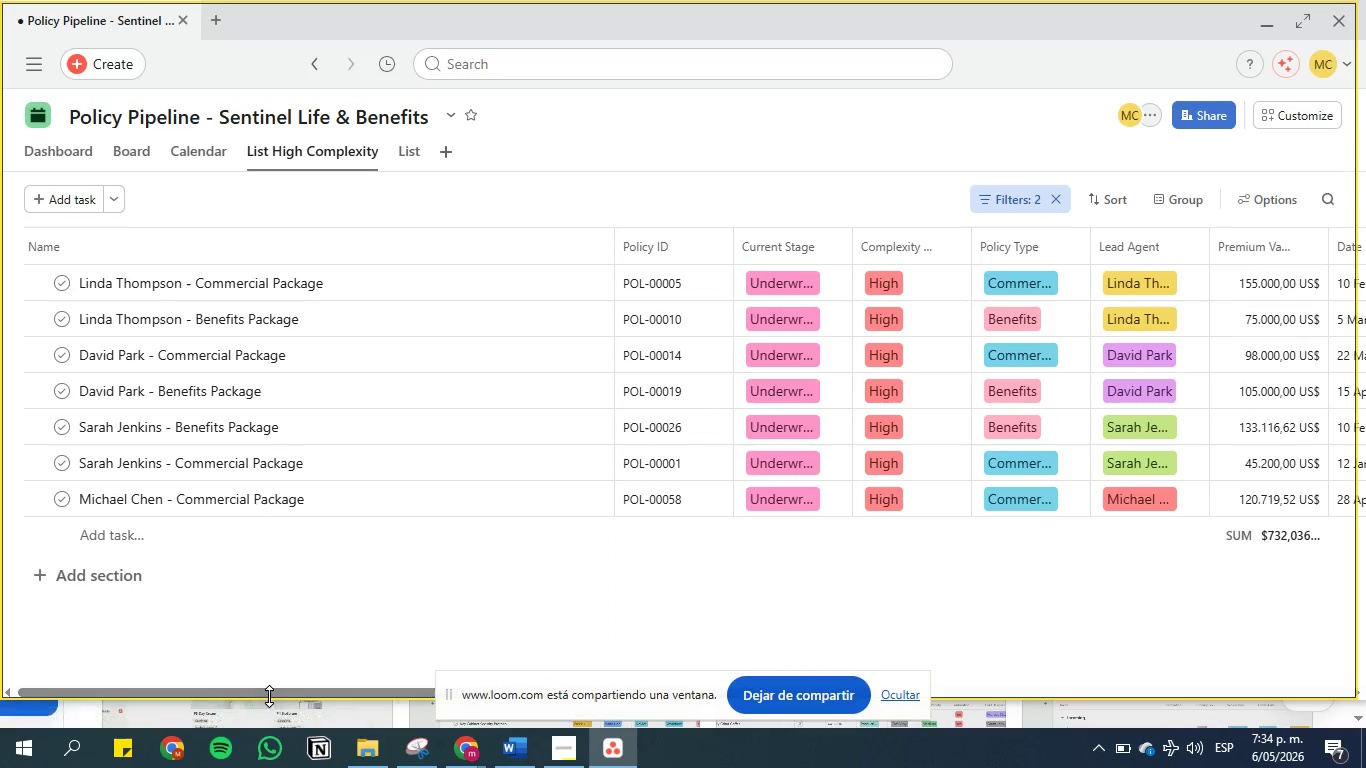 
left_click_drag(start_coordinate=[269, 696], to_coordinate=[269, 718])
 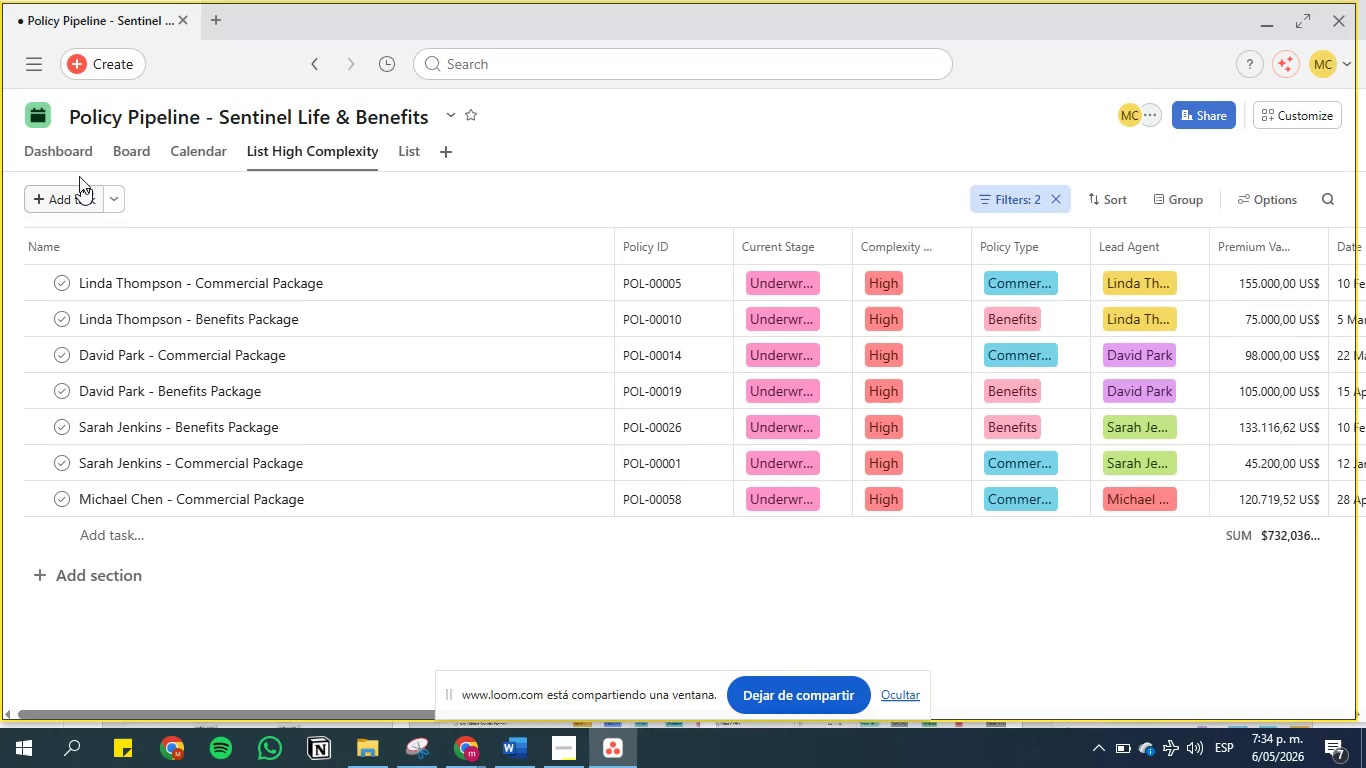 
left_click([58, 138])
 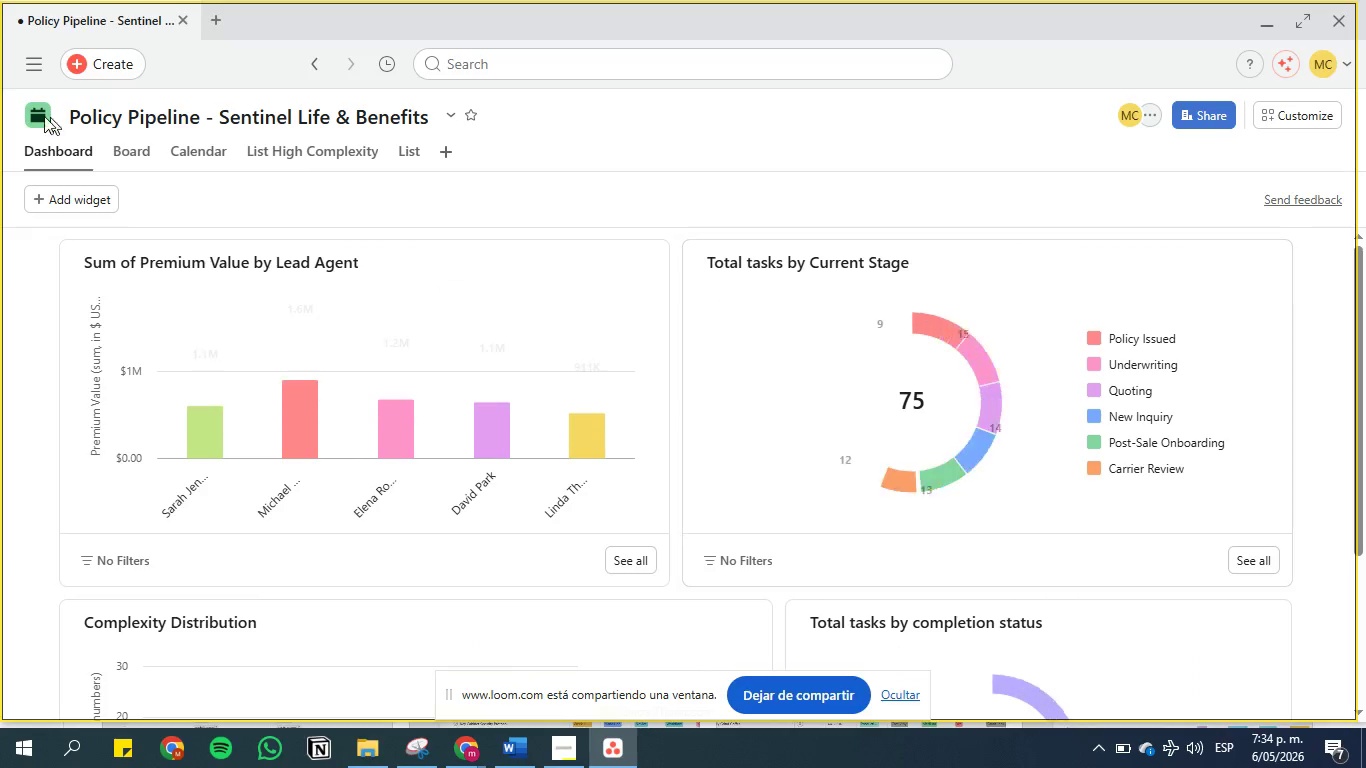 
left_click([131, 148])
 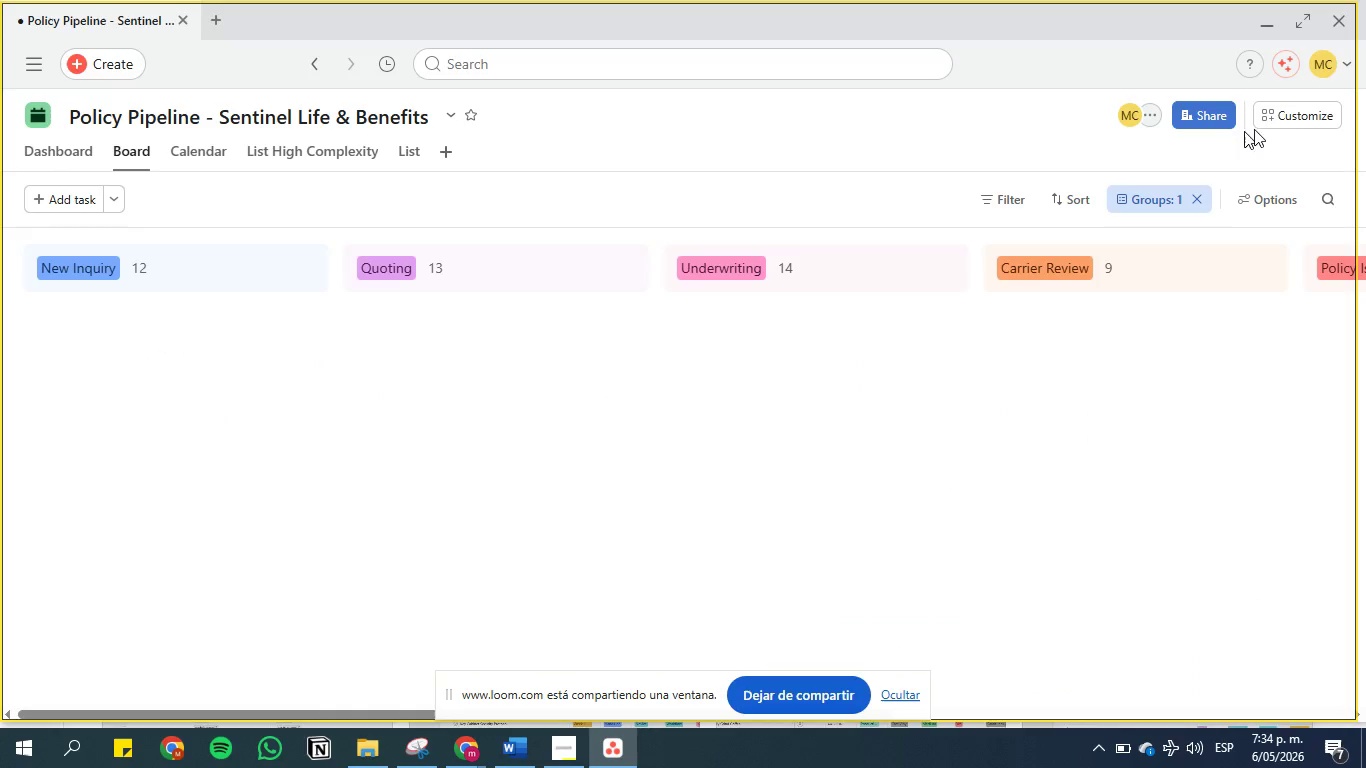 
left_click([1305, 115])
 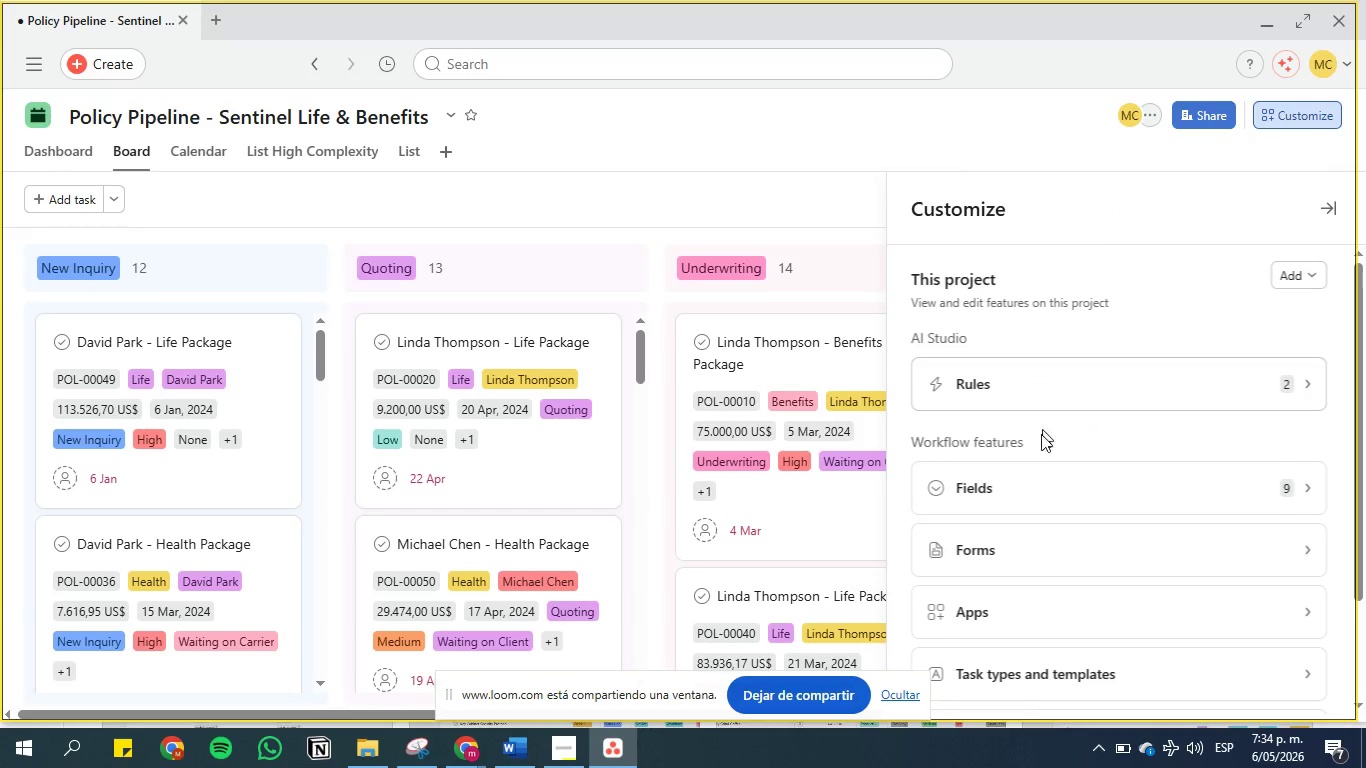 
left_click([1044, 483])
 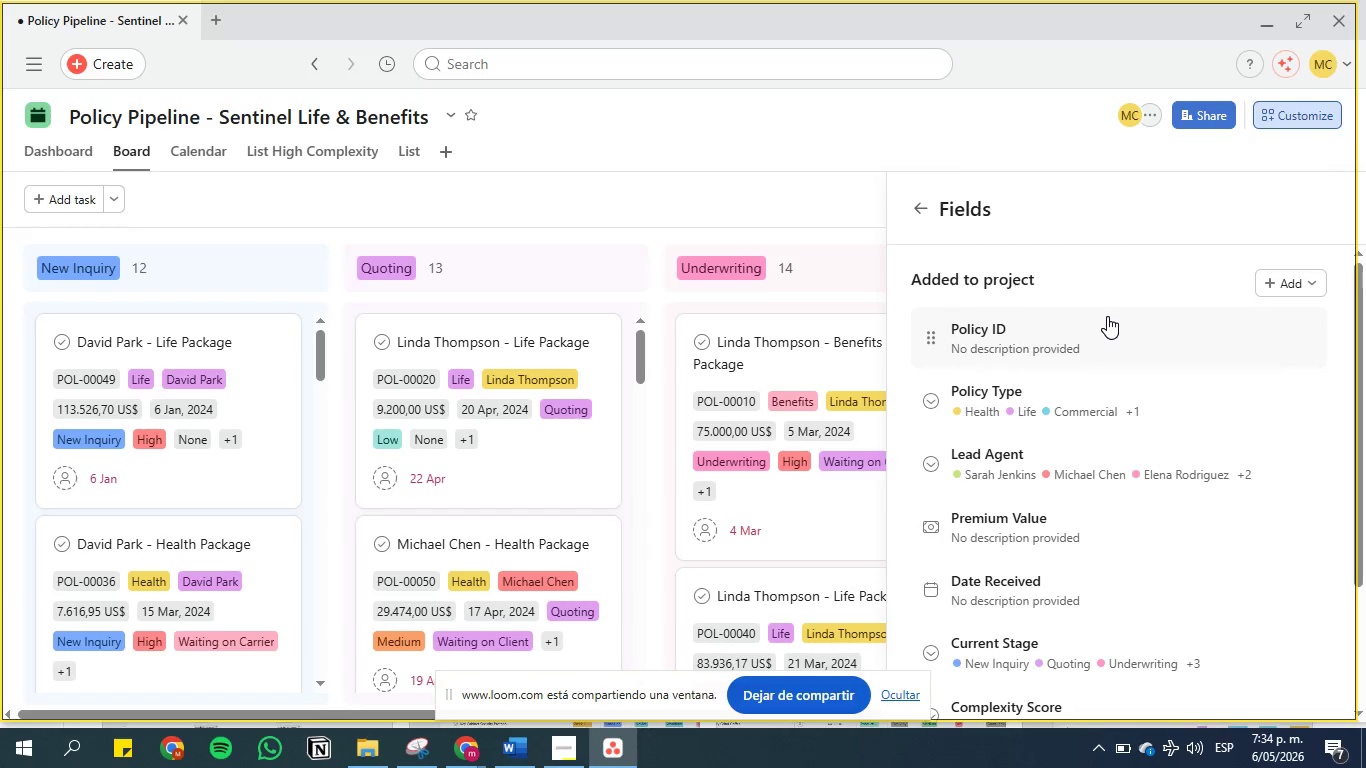 
scroll: coordinate [1085, 427], scroll_direction: down, amount: 6.0
 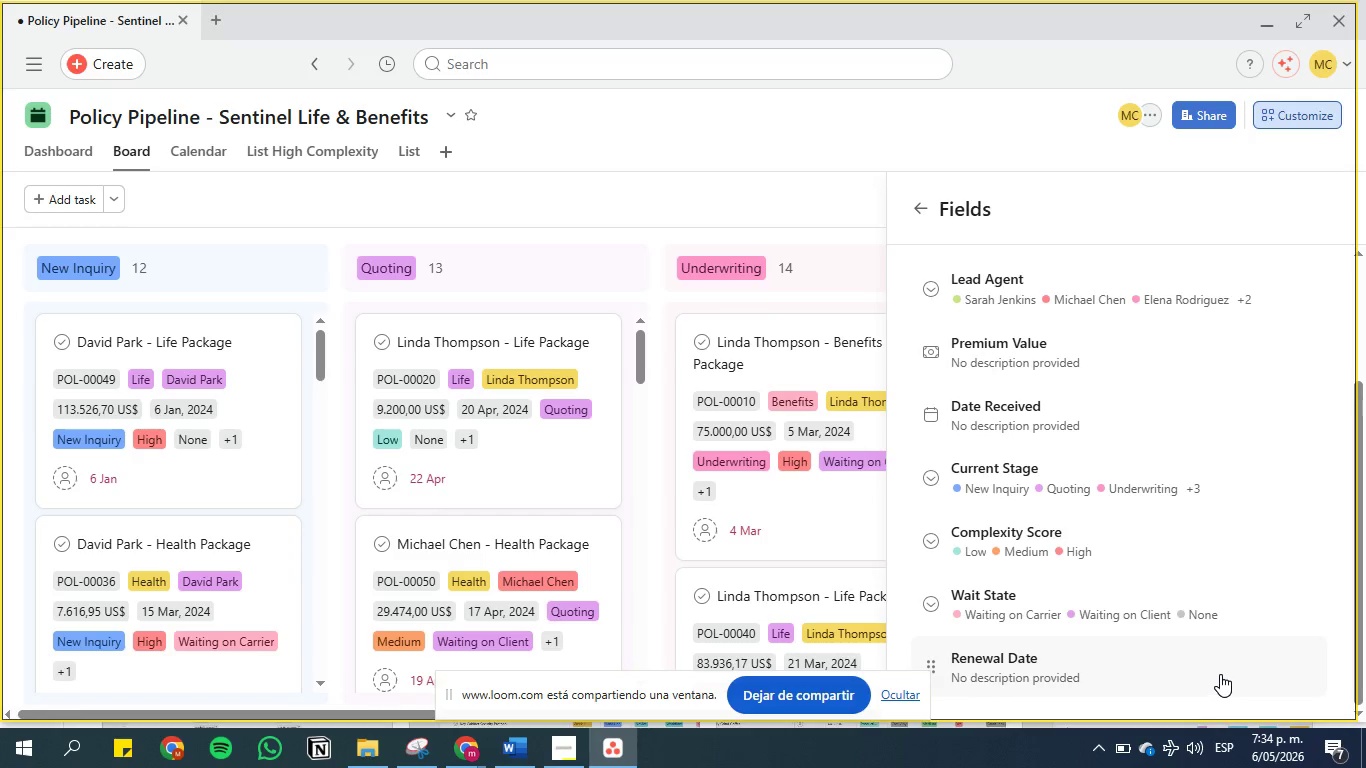 
scroll: coordinate [973, 382], scroll_direction: up, amount: 12.0
 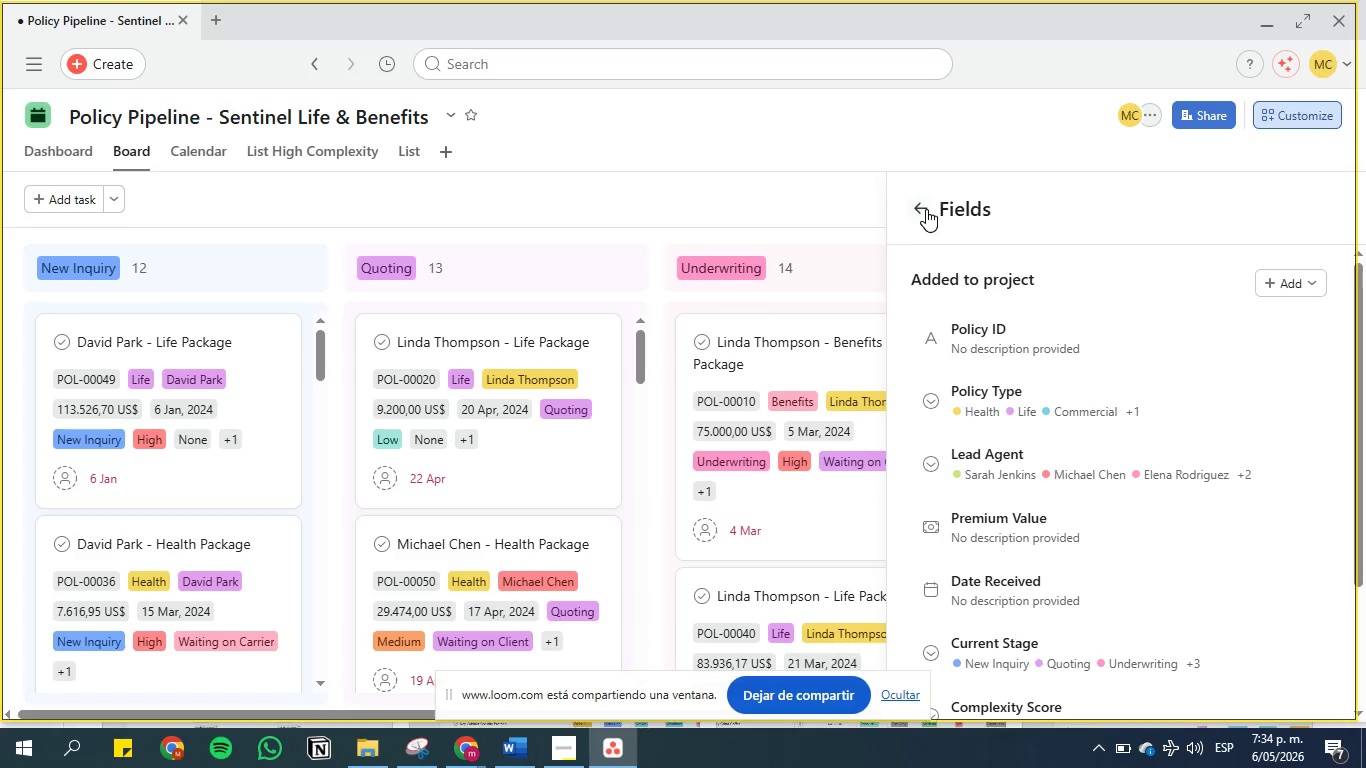 
left_click([926, 209])
 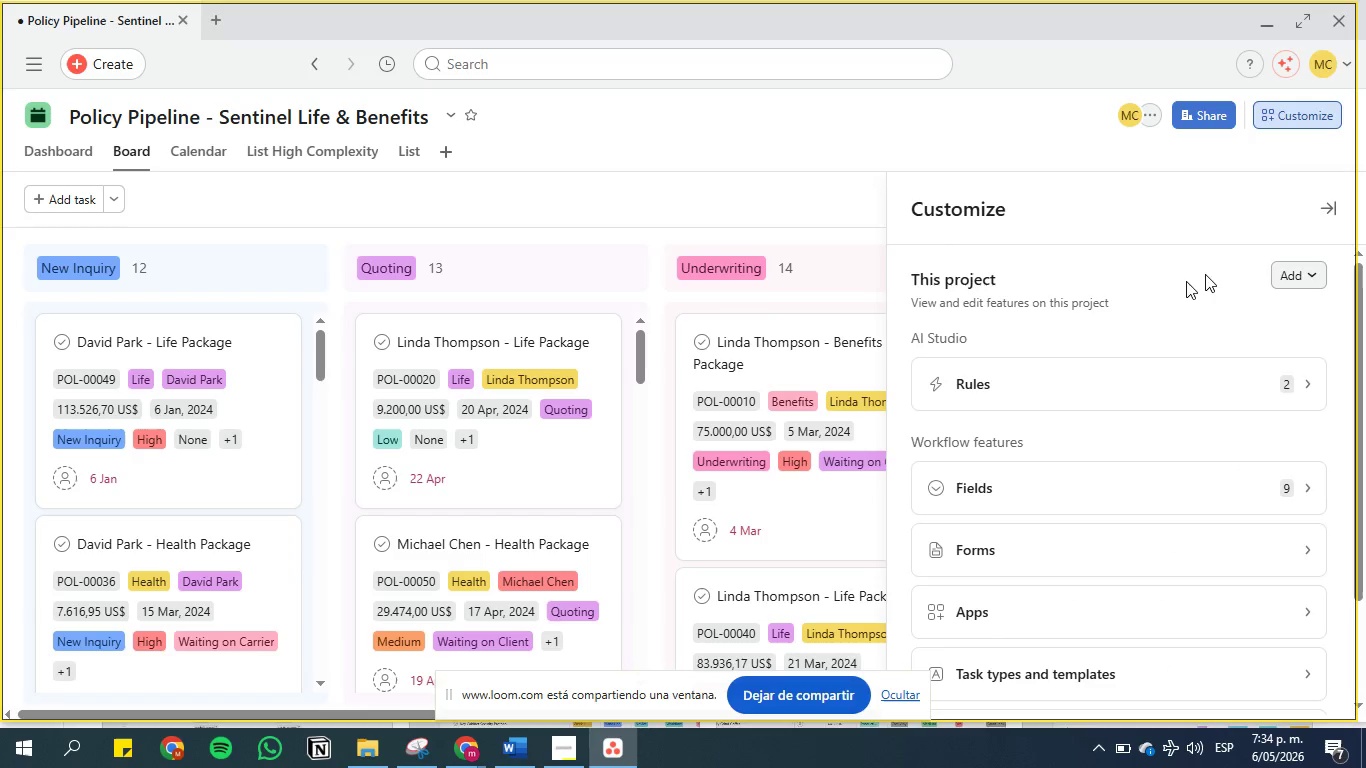 
left_click([1106, 379])
 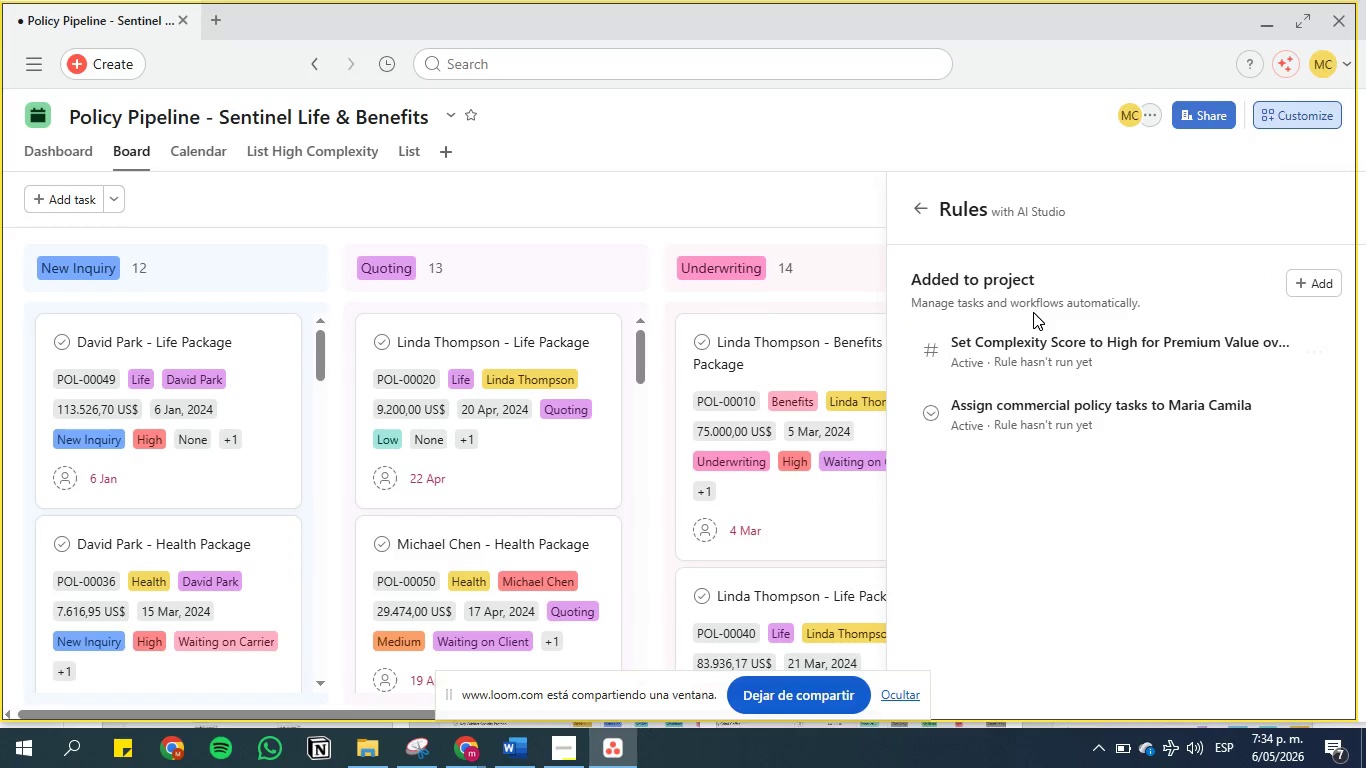 
left_click([1031, 346])
 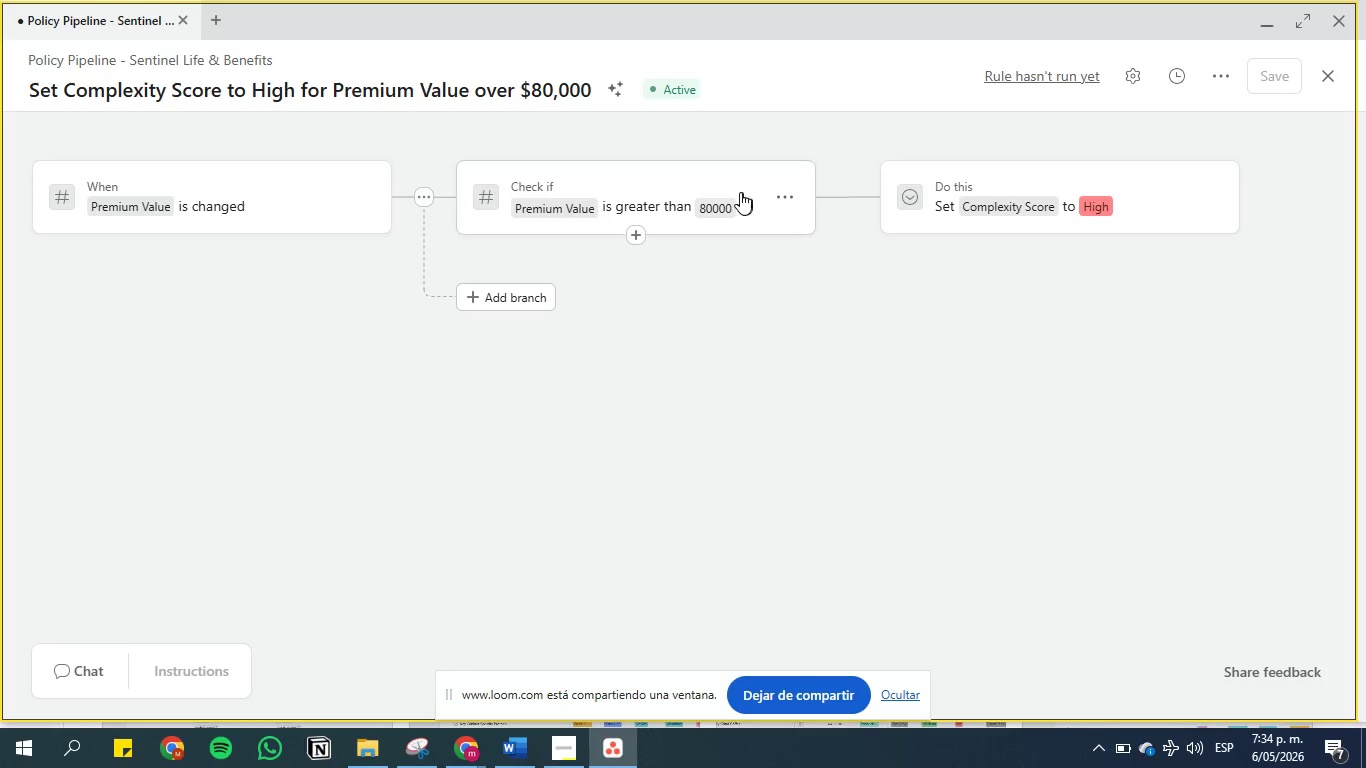 
wait(9.69)
 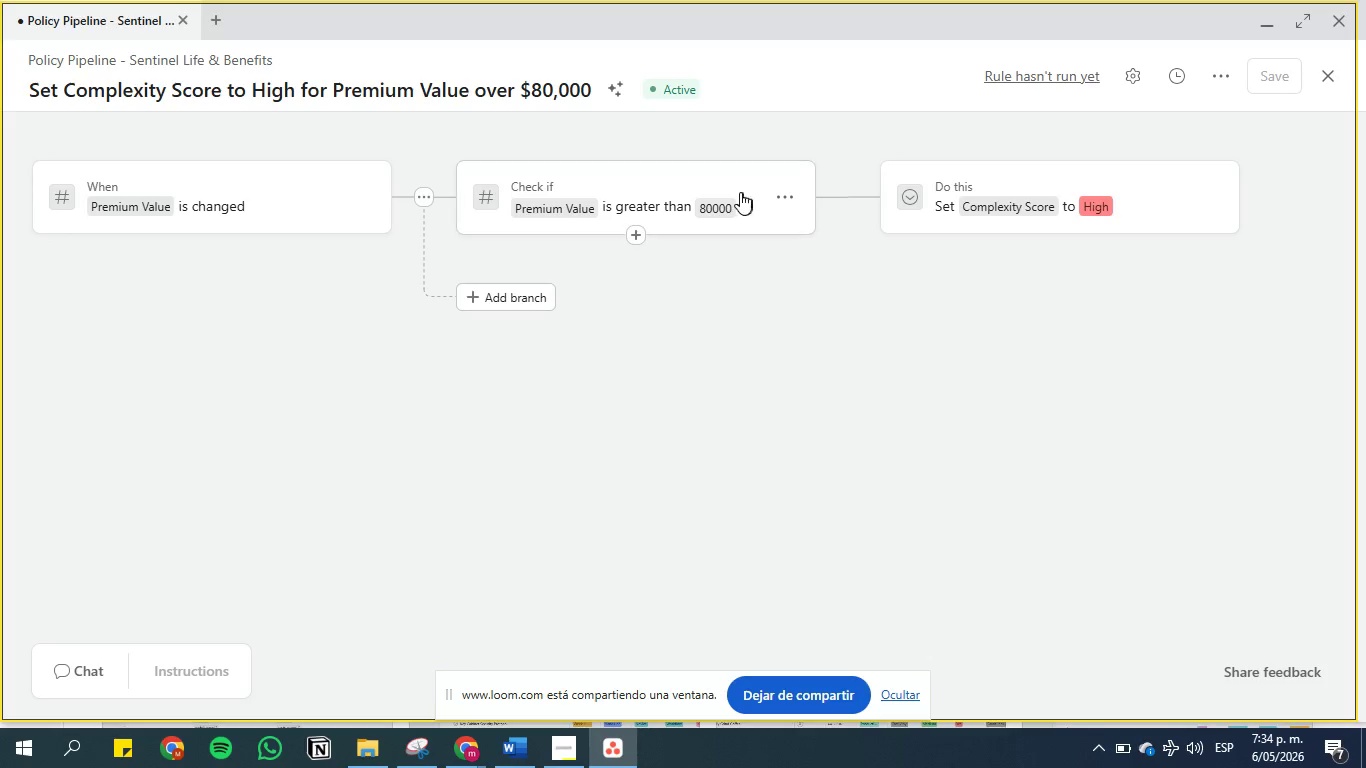 
left_click([1326, 74])
 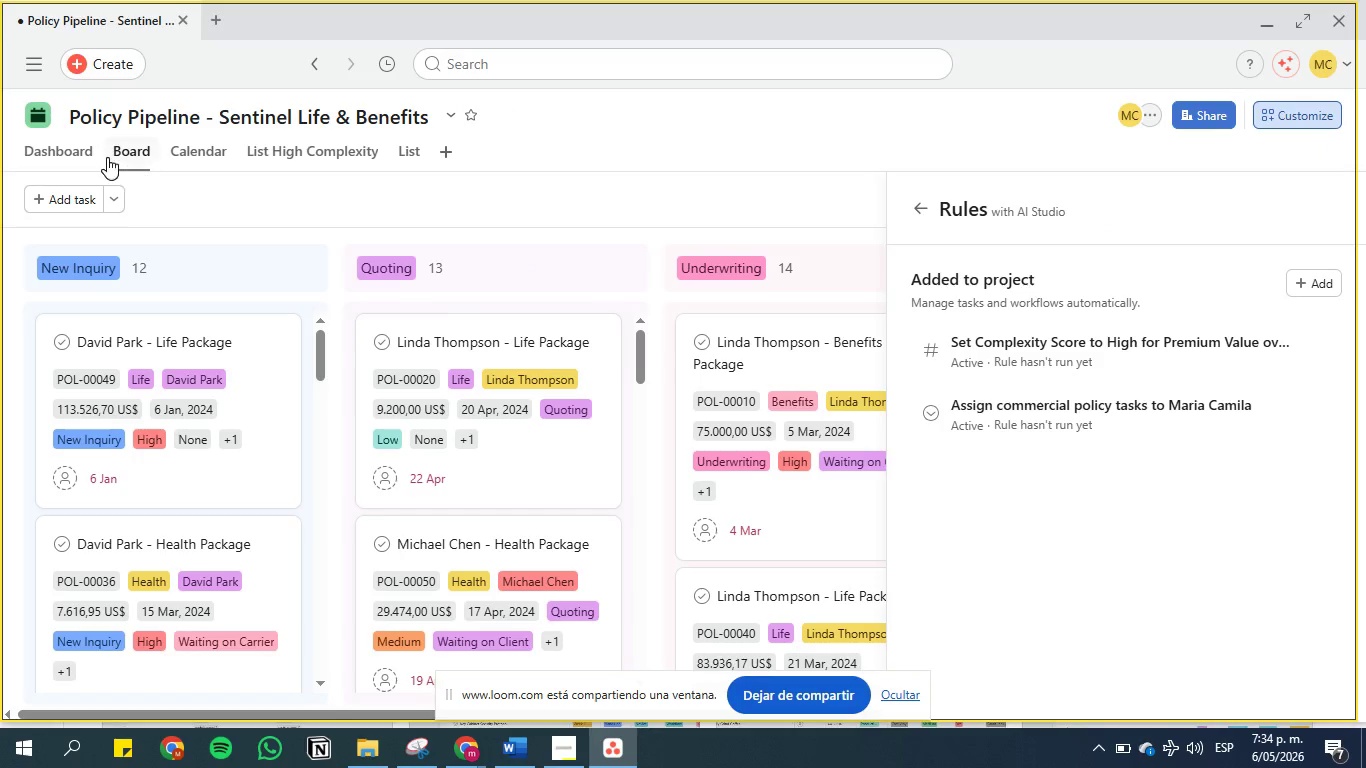 
left_click([45, 146])
 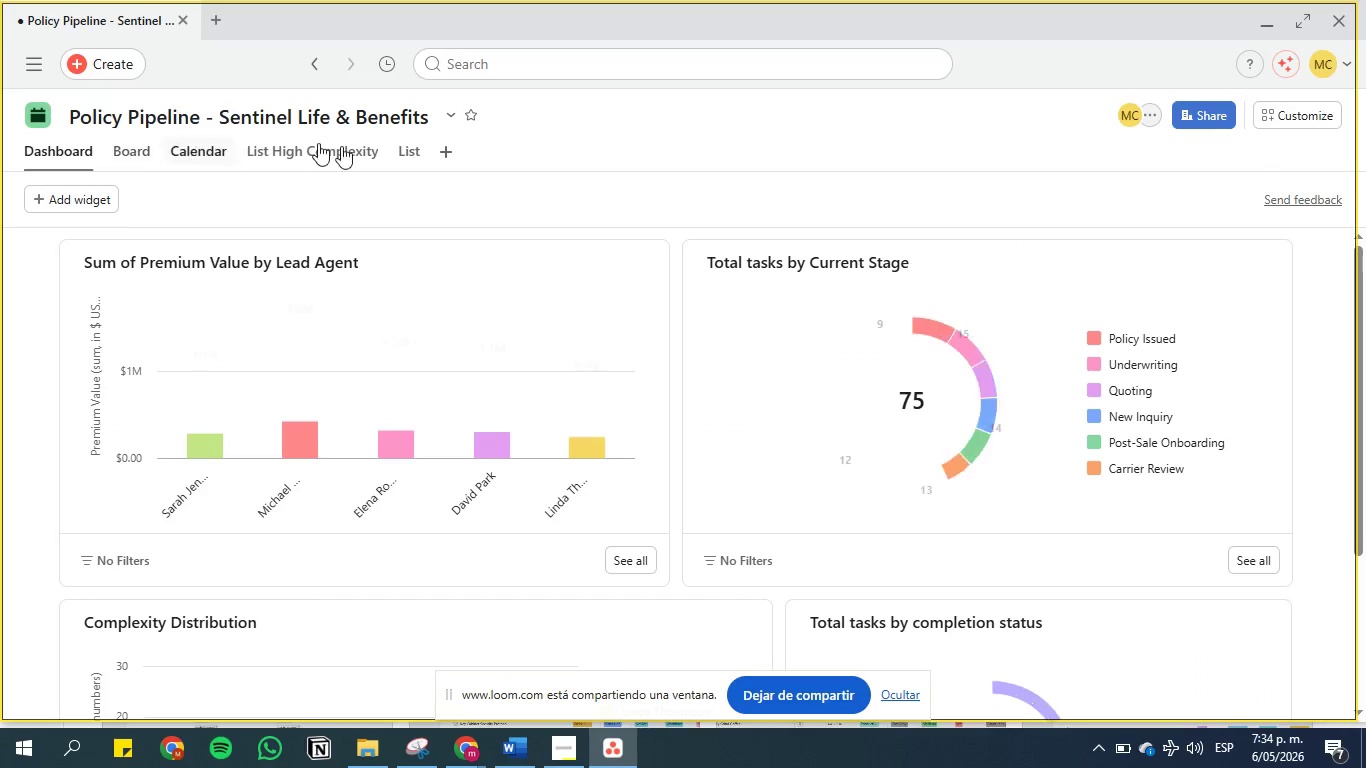 
left_click([419, 158])
 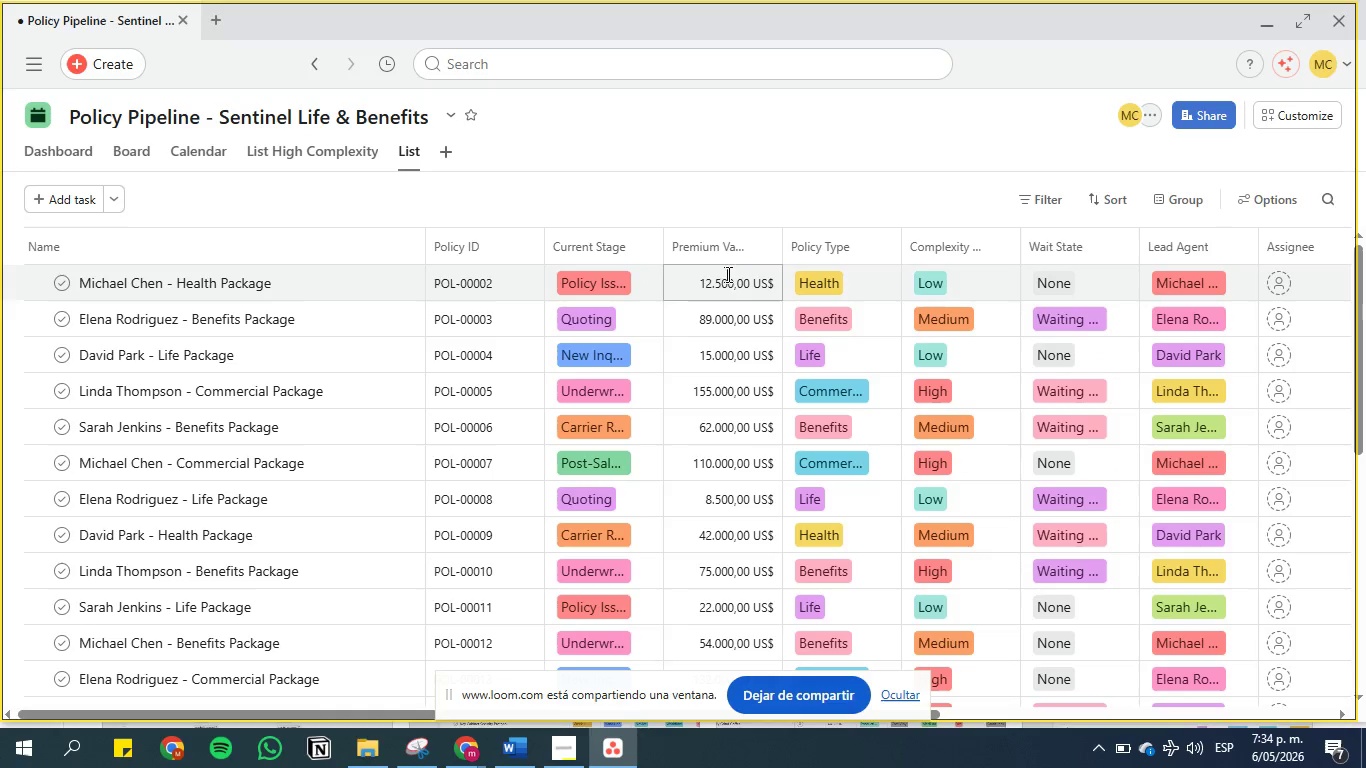 
left_click([727, 288])
 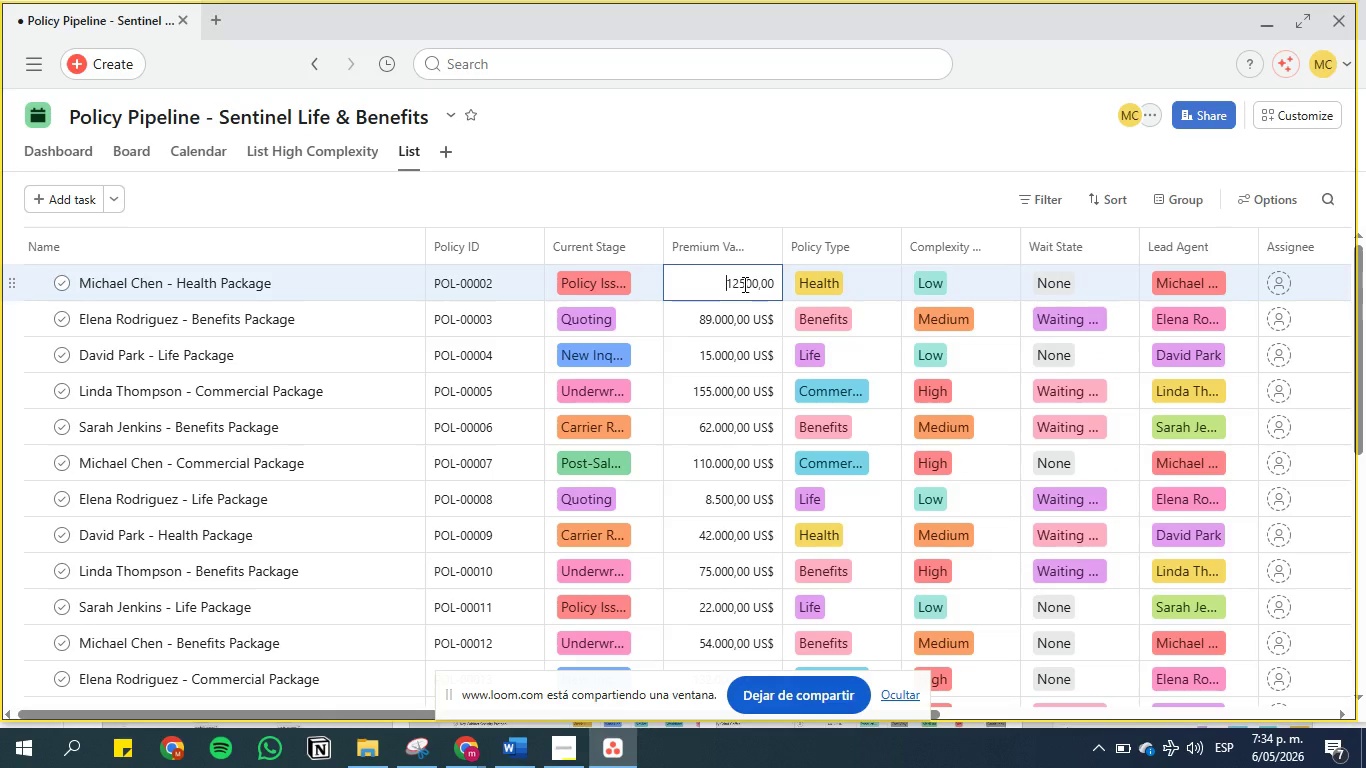 
left_click_drag(start_coordinate=[747, 284], to_coordinate=[721, 282])
 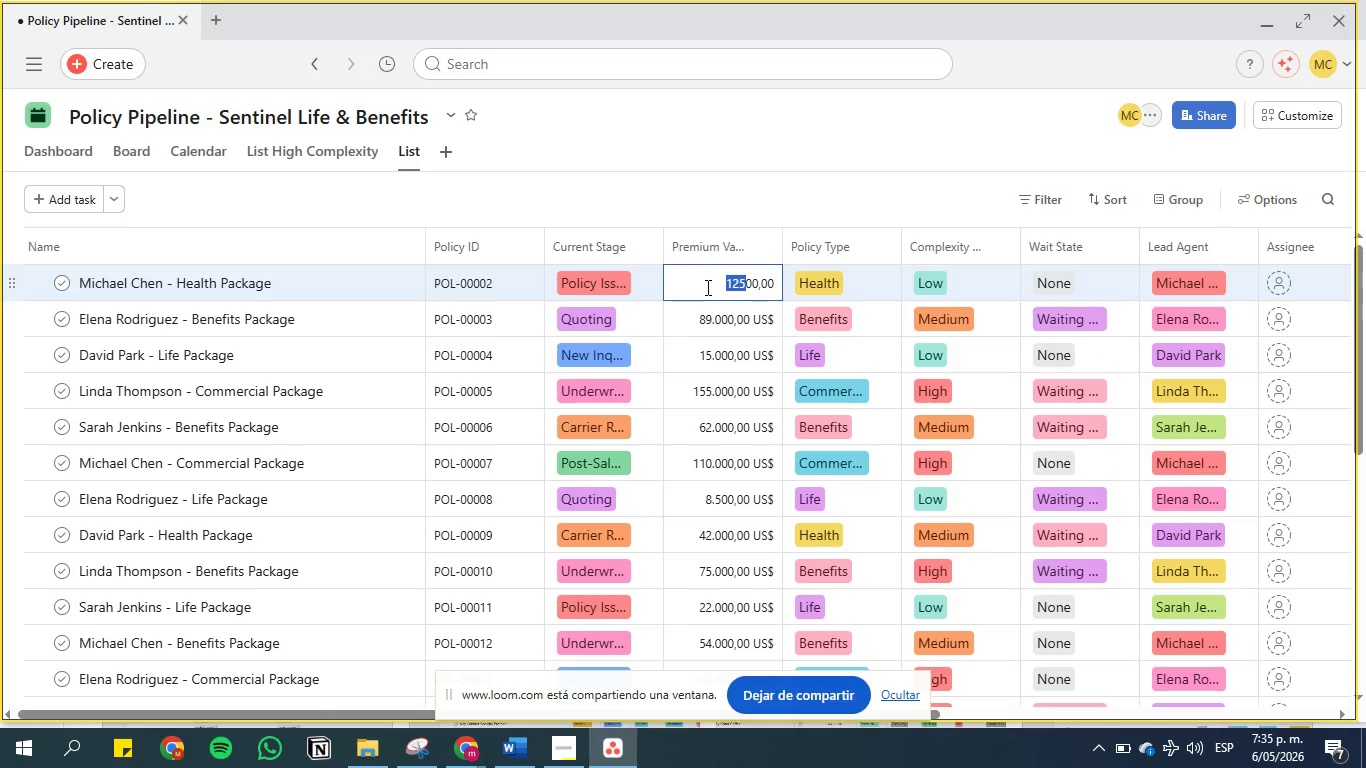 
hold_key(key=8, duration=0.34)
 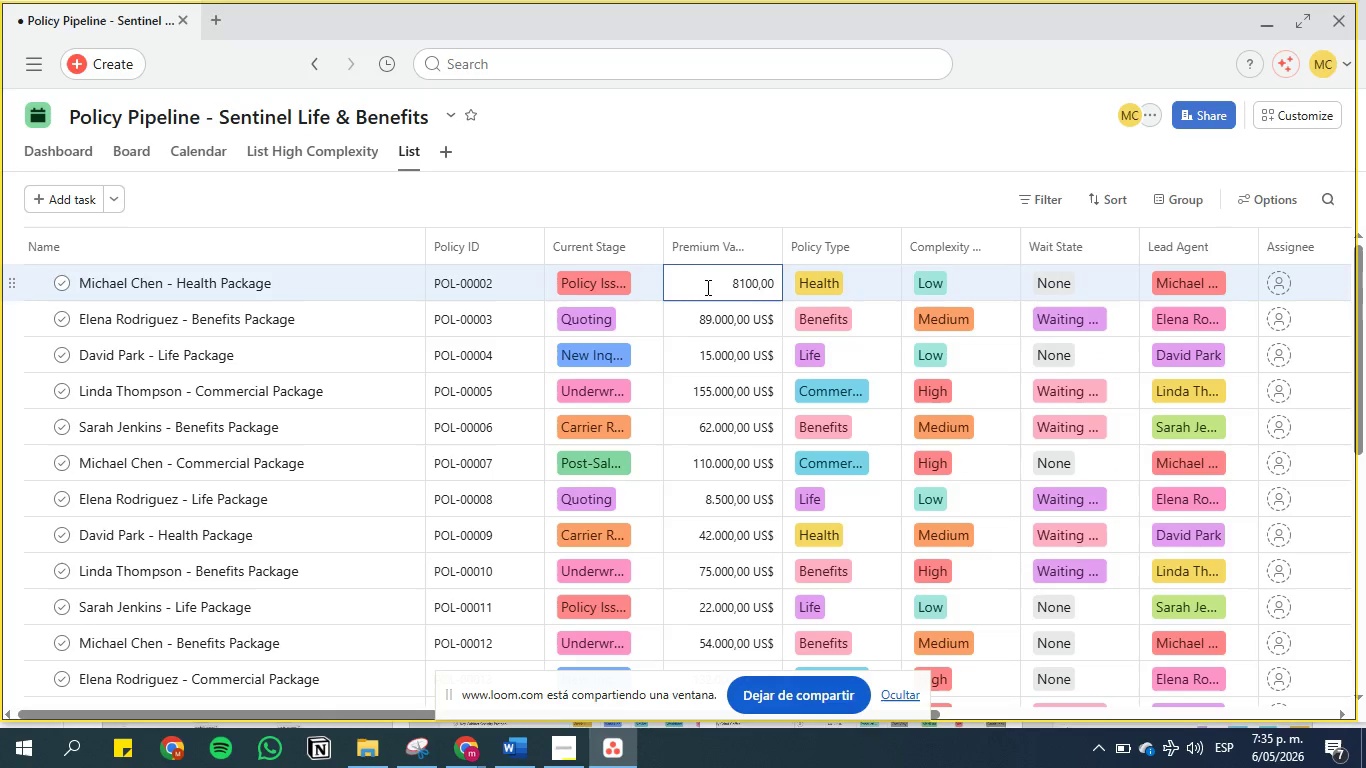 
key(1)
 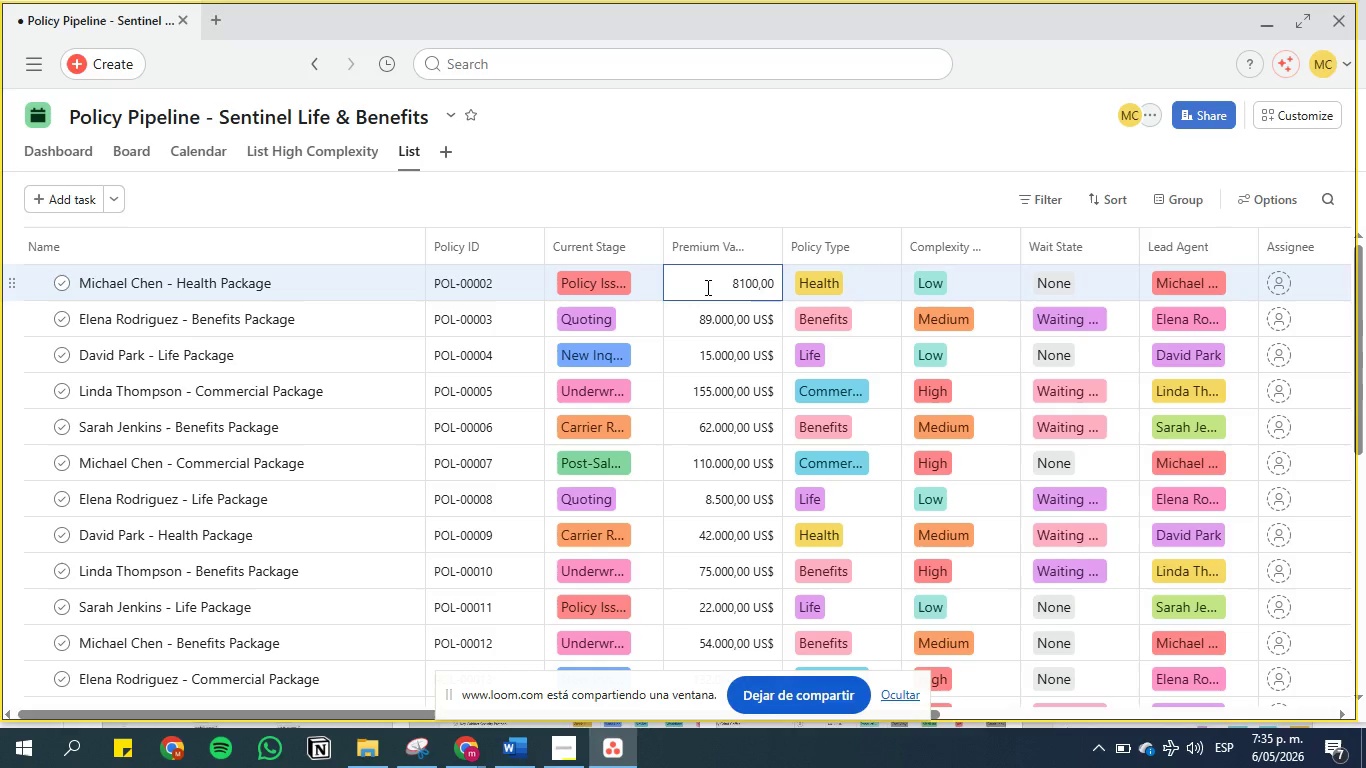 
key(0)
 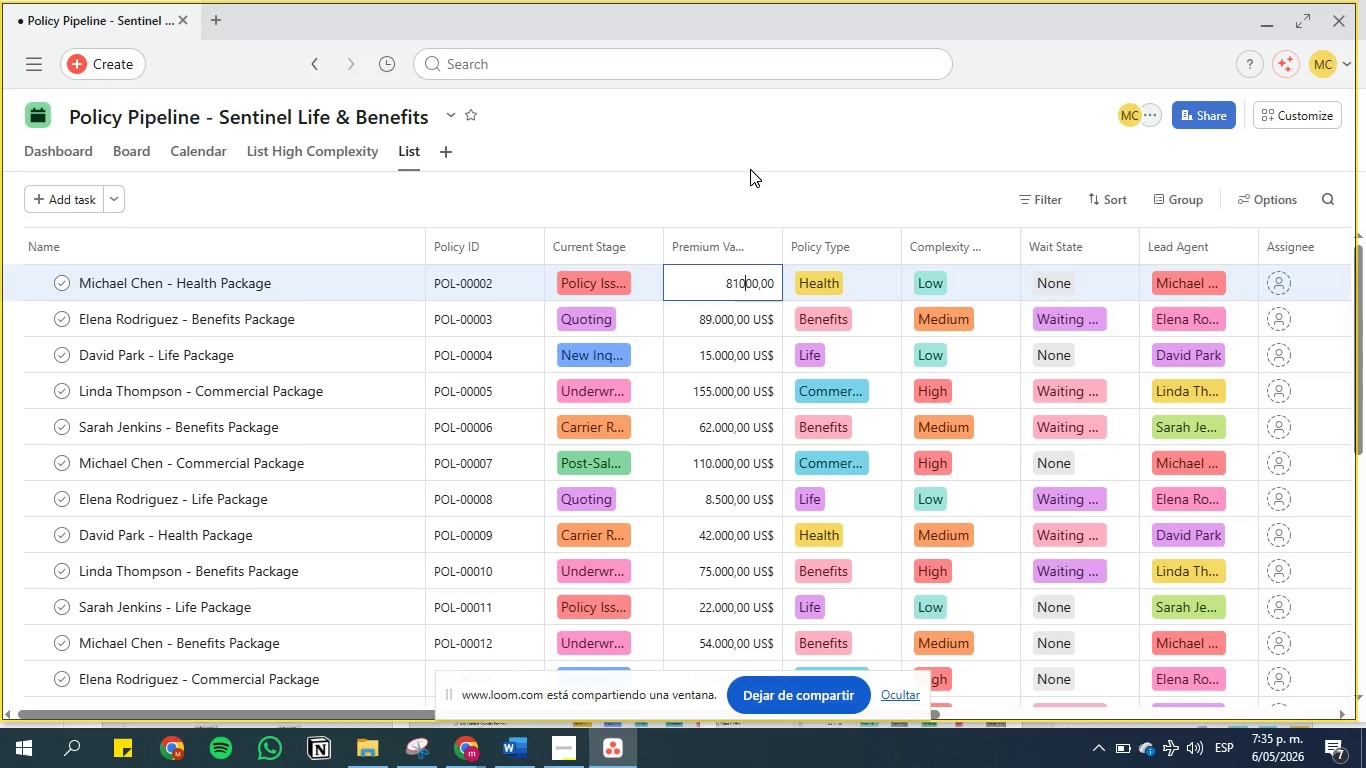 
left_click([740, 131])
 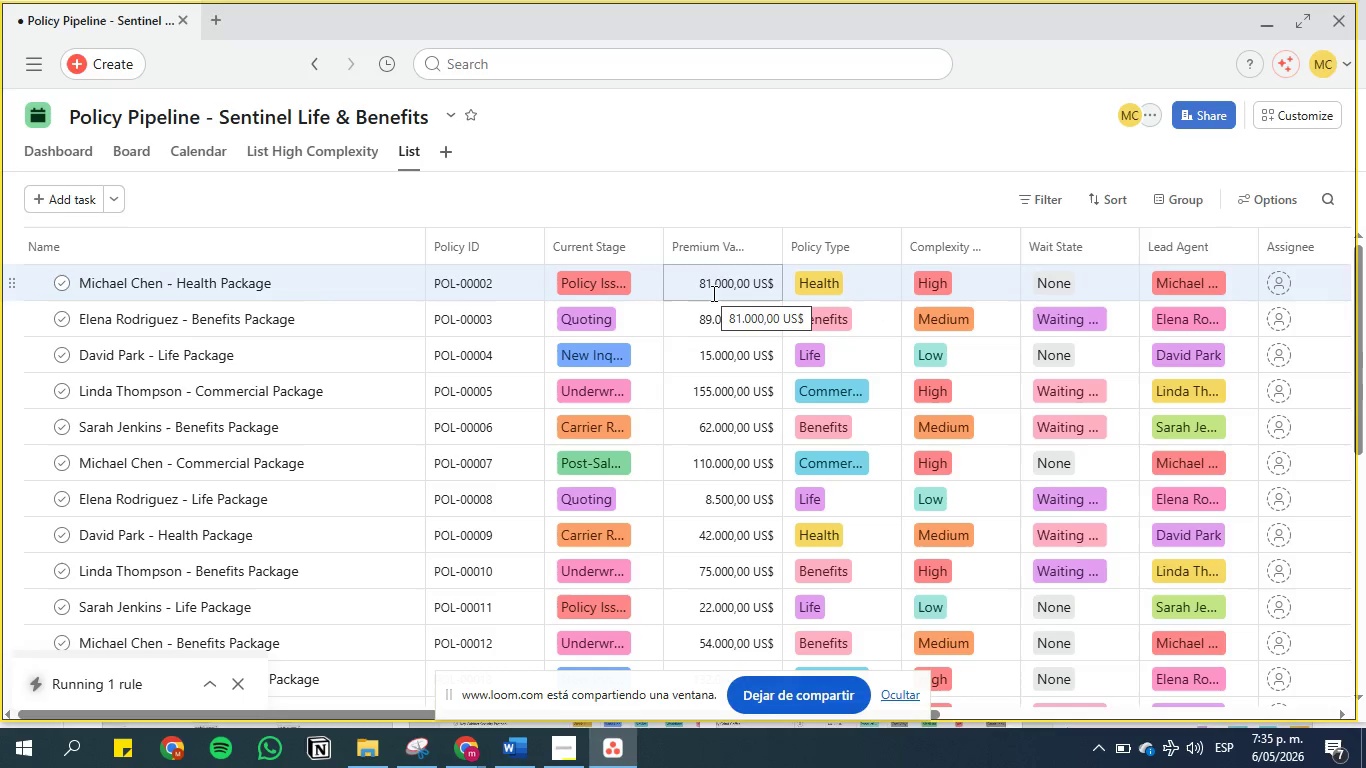 
mouse_move([751, 276])
 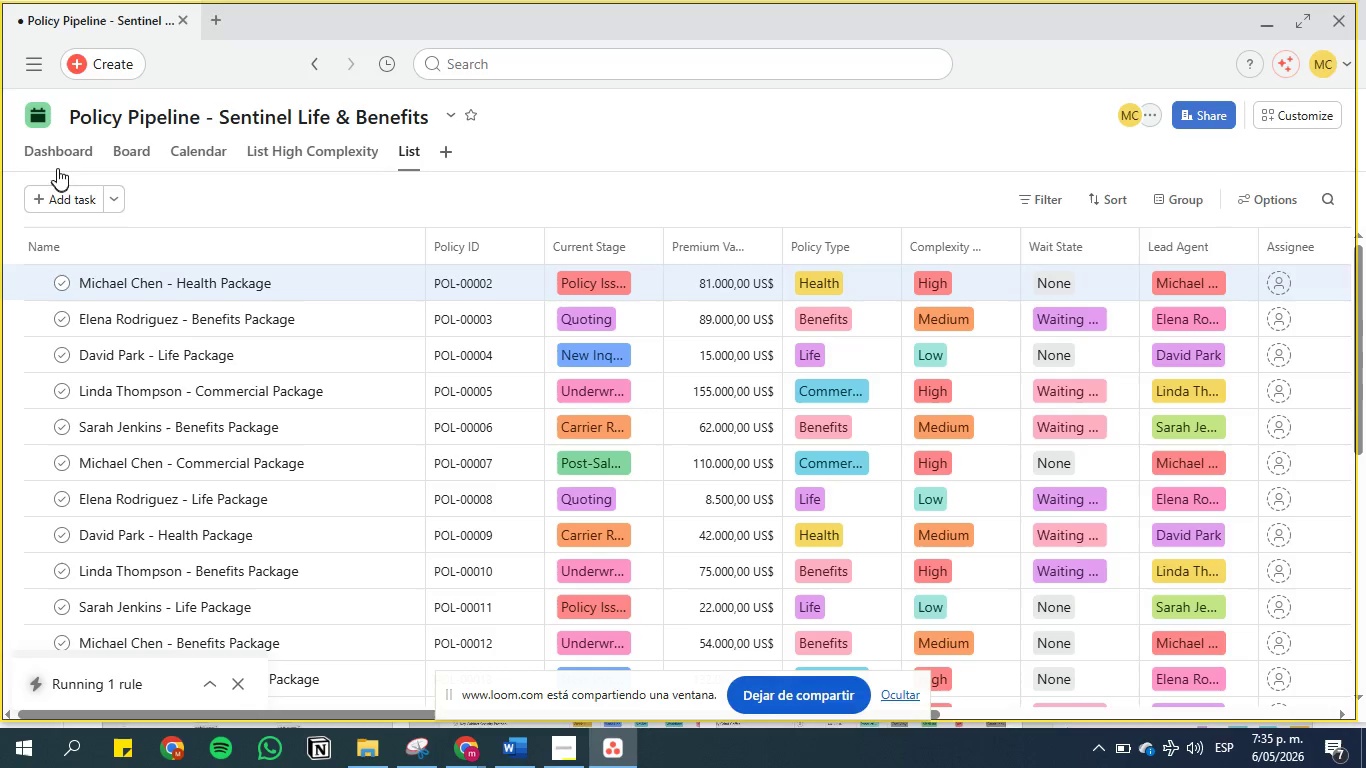 
left_click([1330, 105])
 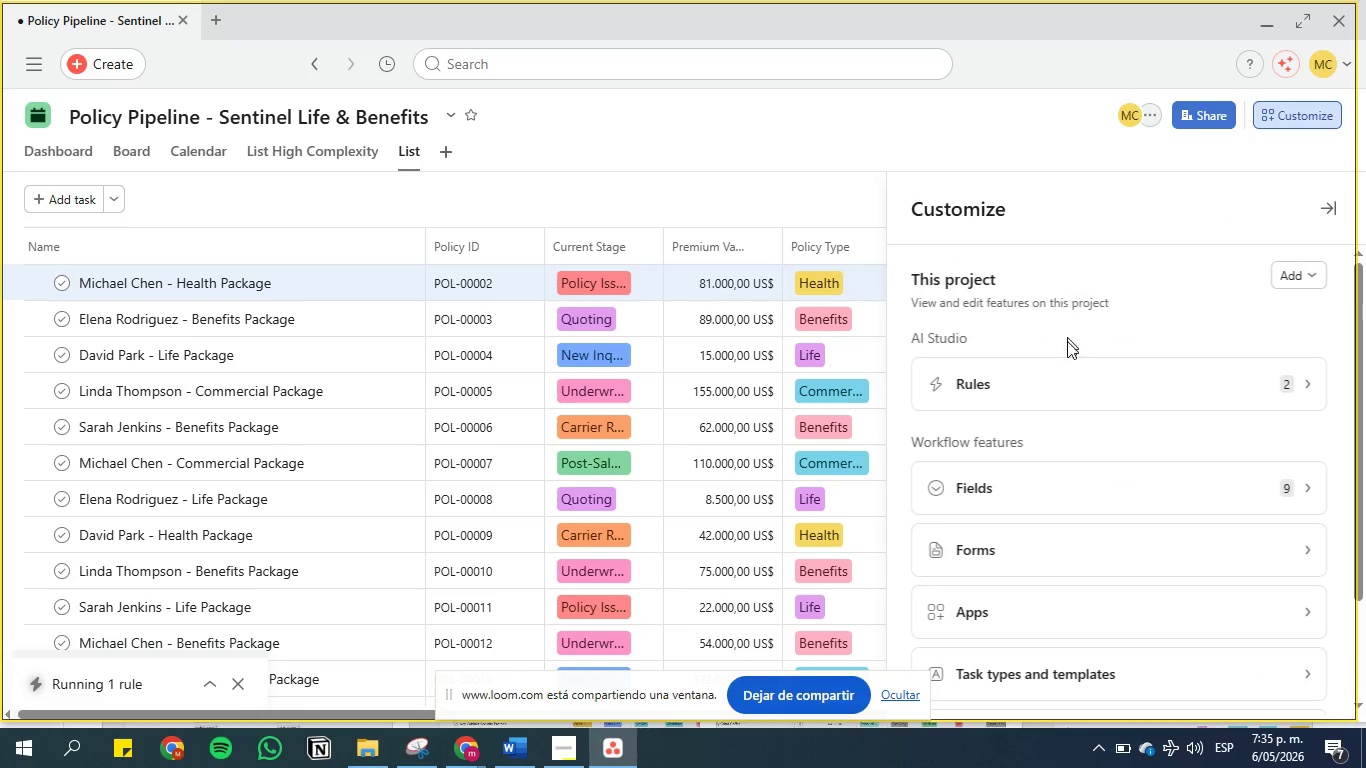 
left_click([1060, 395])
 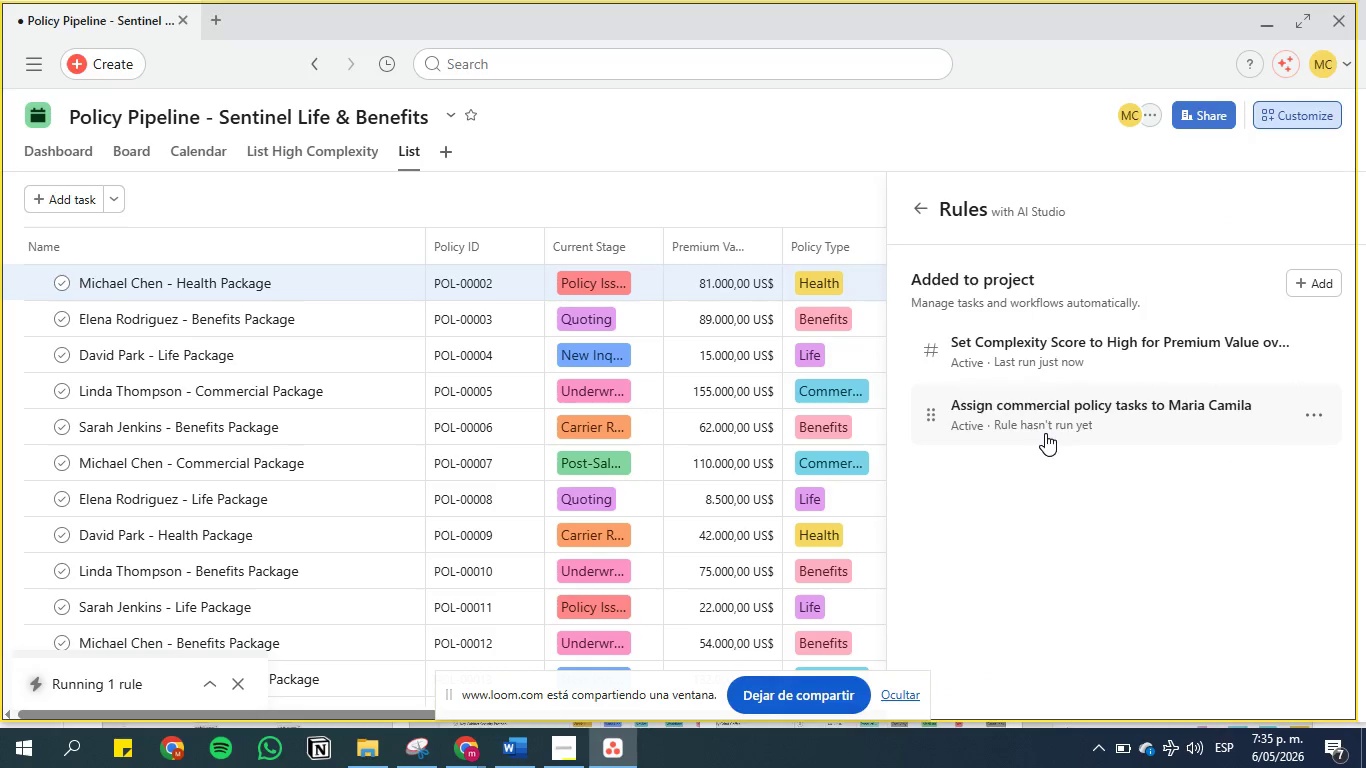 
left_click([1045, 409])
 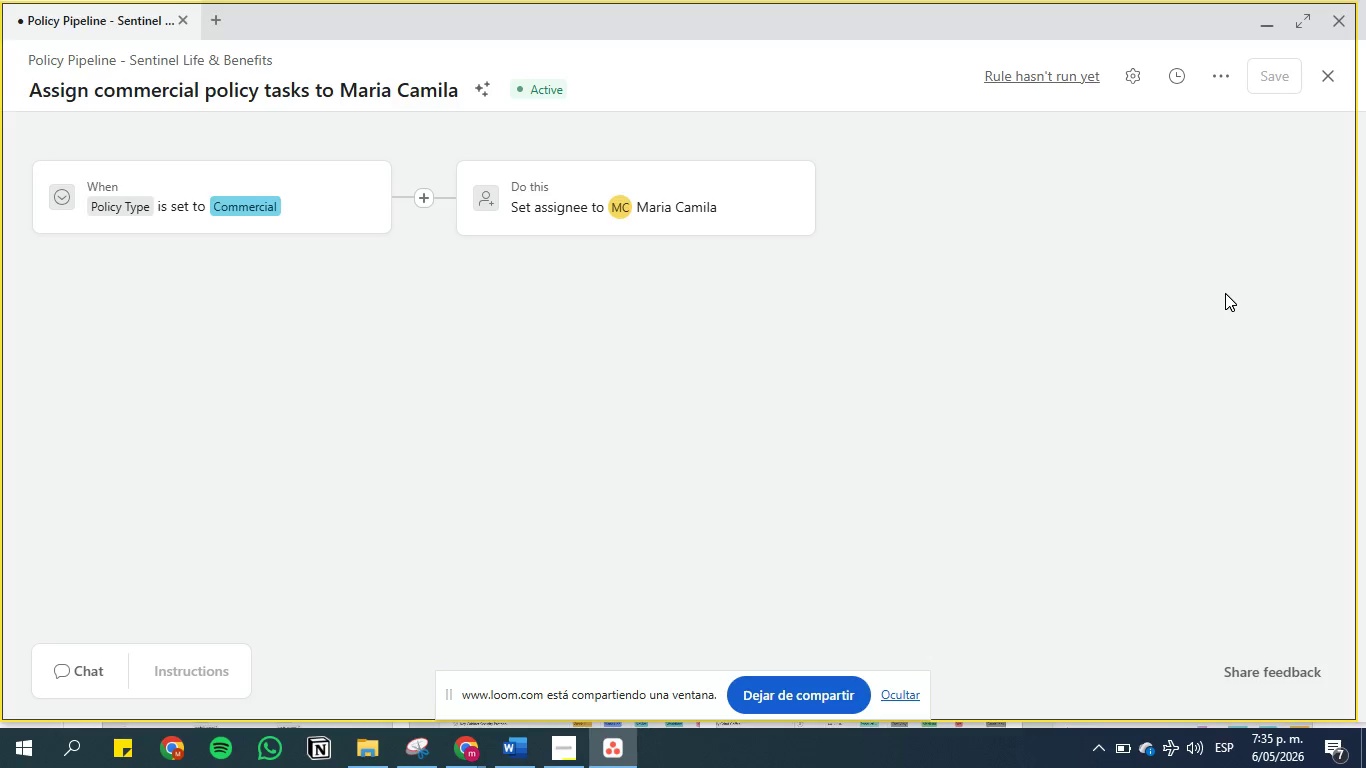 
wait(7.64)
 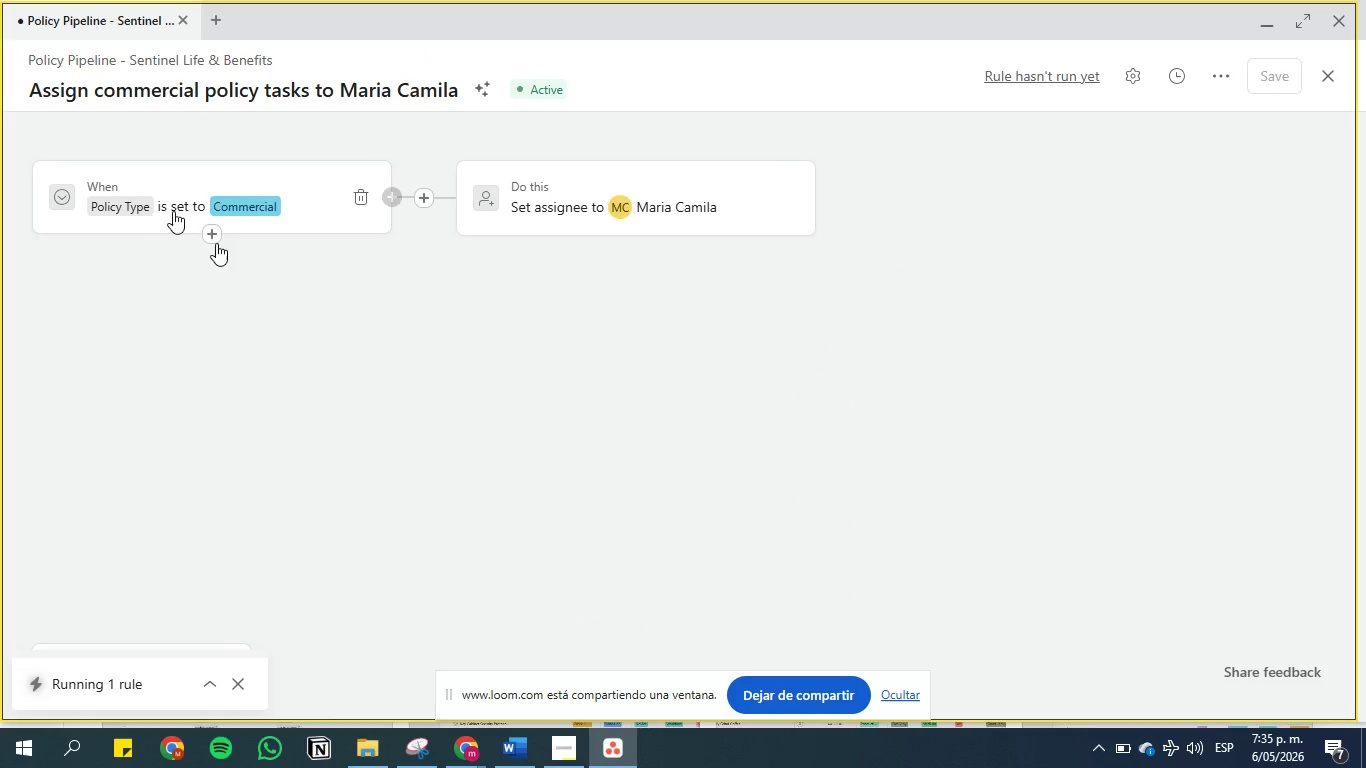 
left_click([1323, 83])
 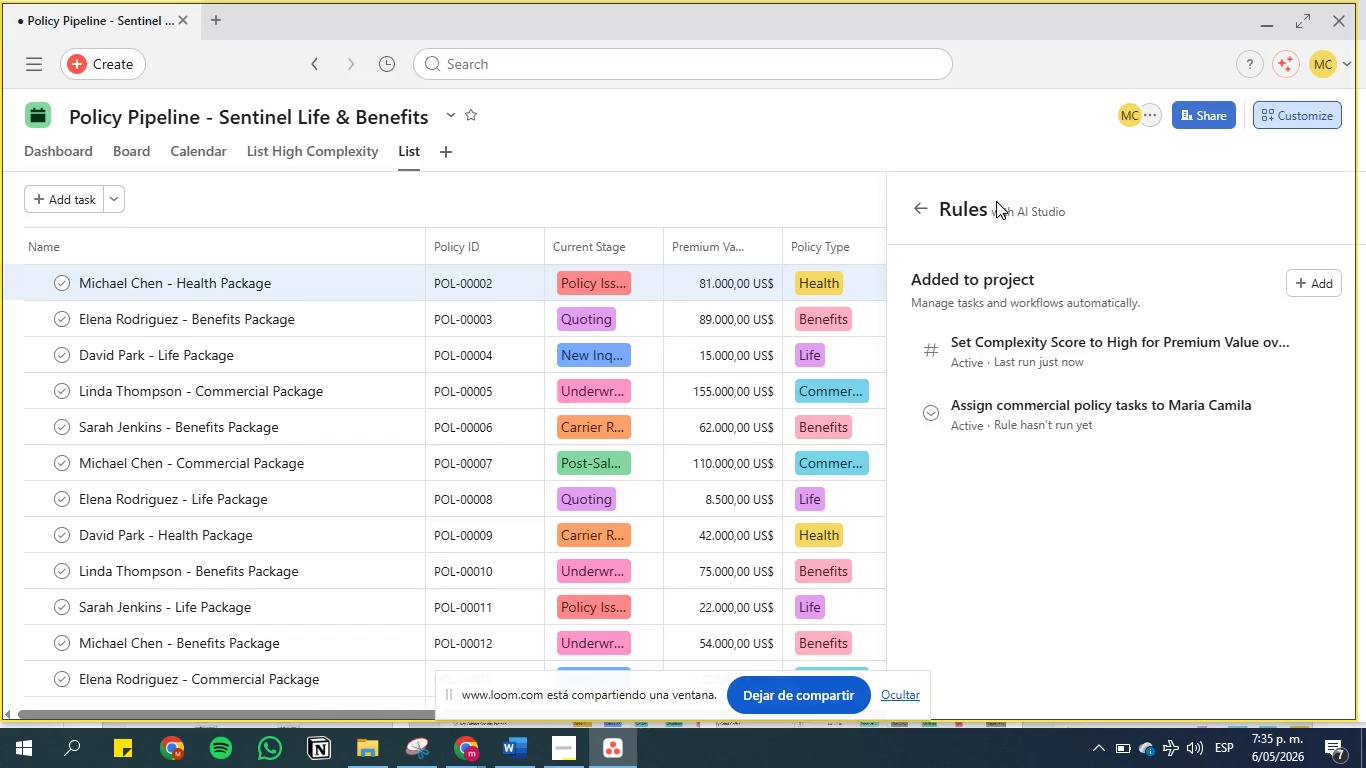 
left_click([924, 213])
 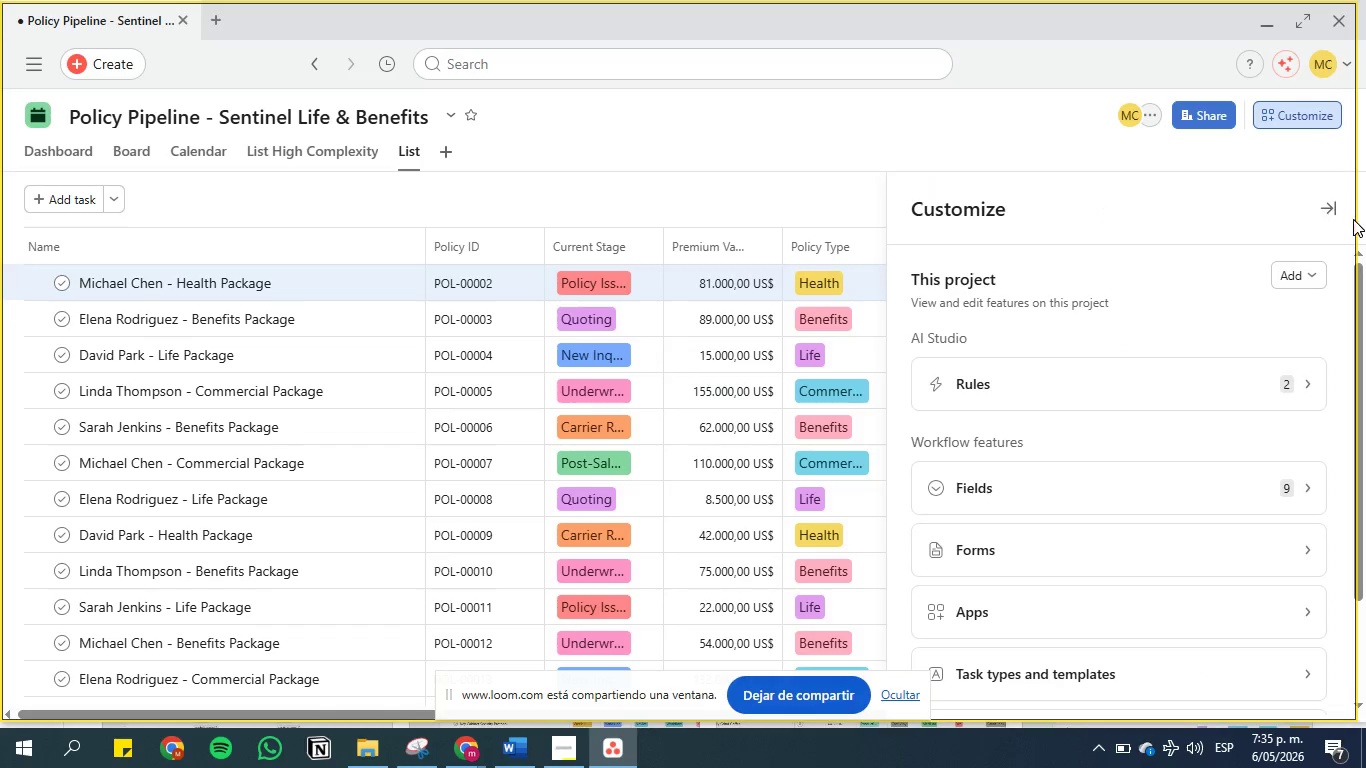 
left_click([1329, 208])
 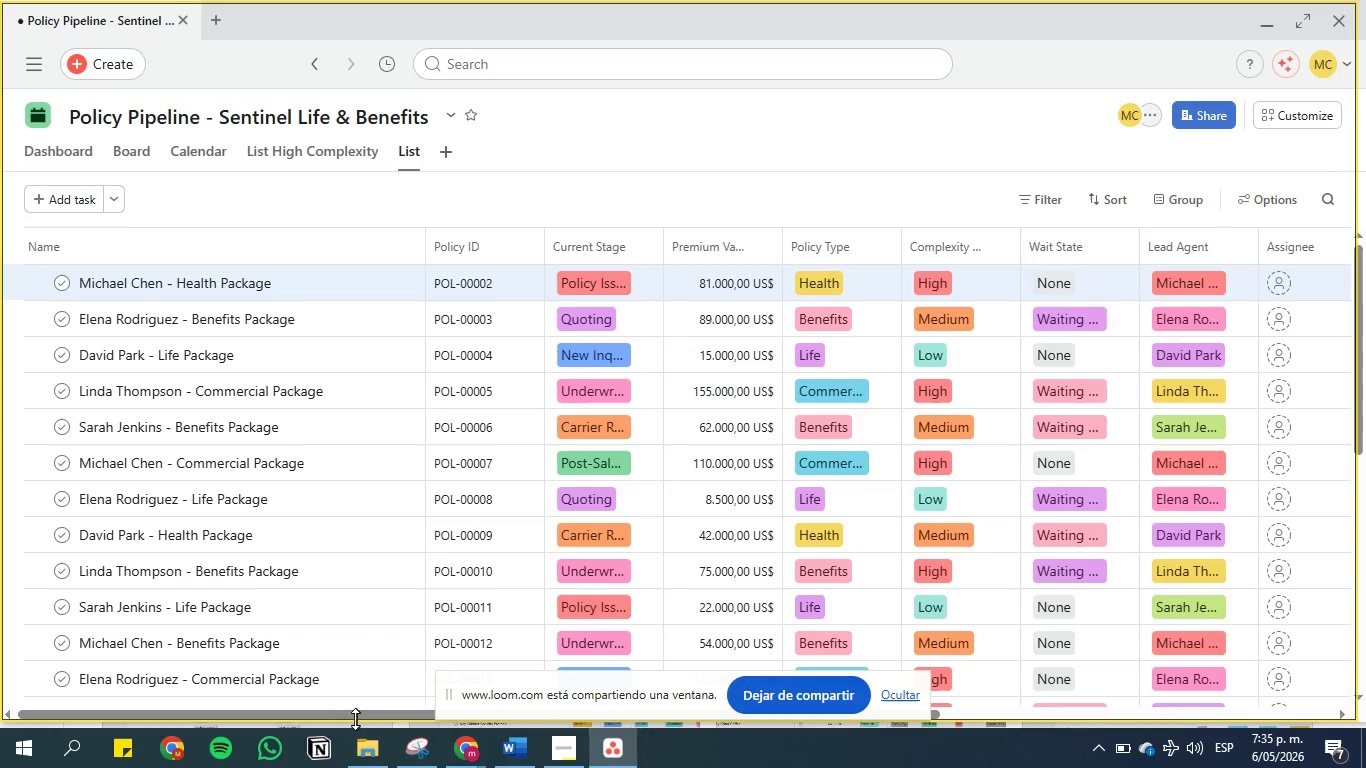 
left_click_drag(start_coordinate=[341, 711], to_coordinate=[266, 693])
 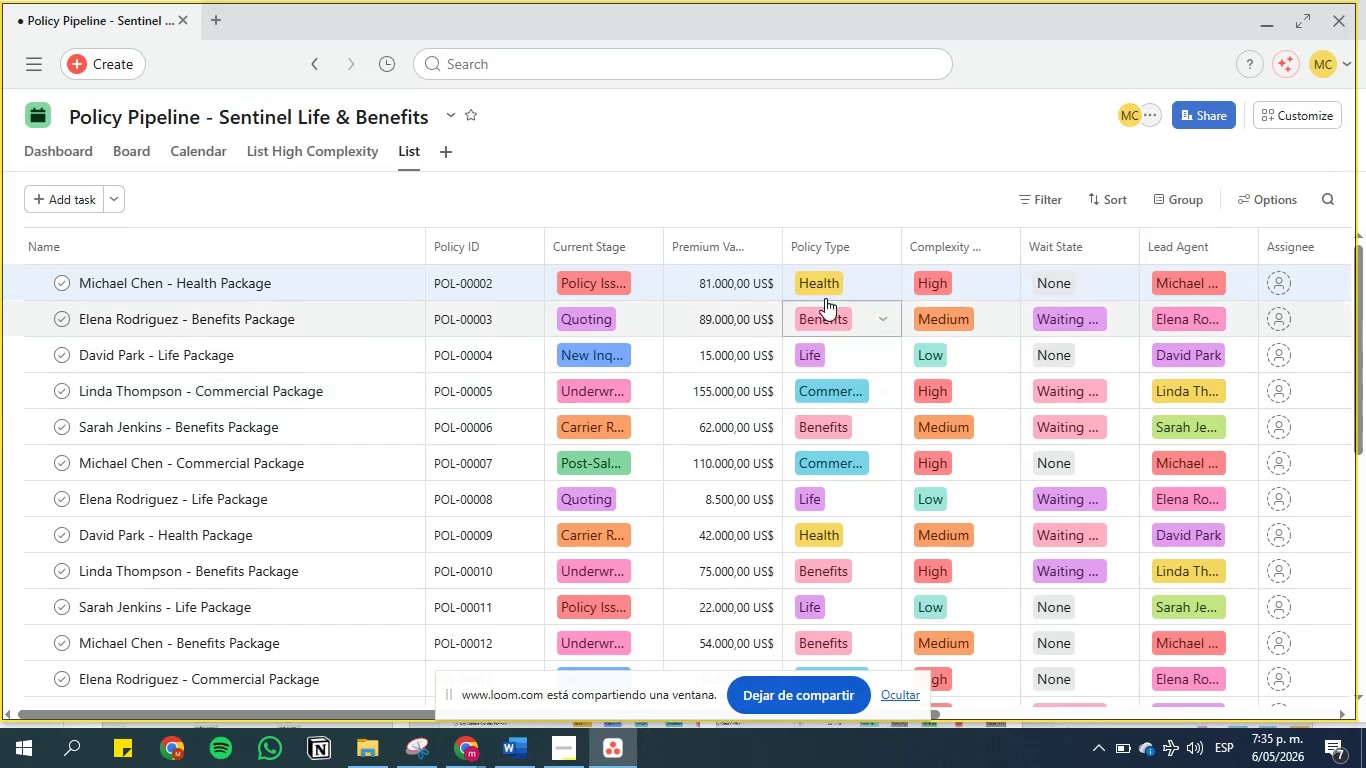 
left_click([825, 284])
 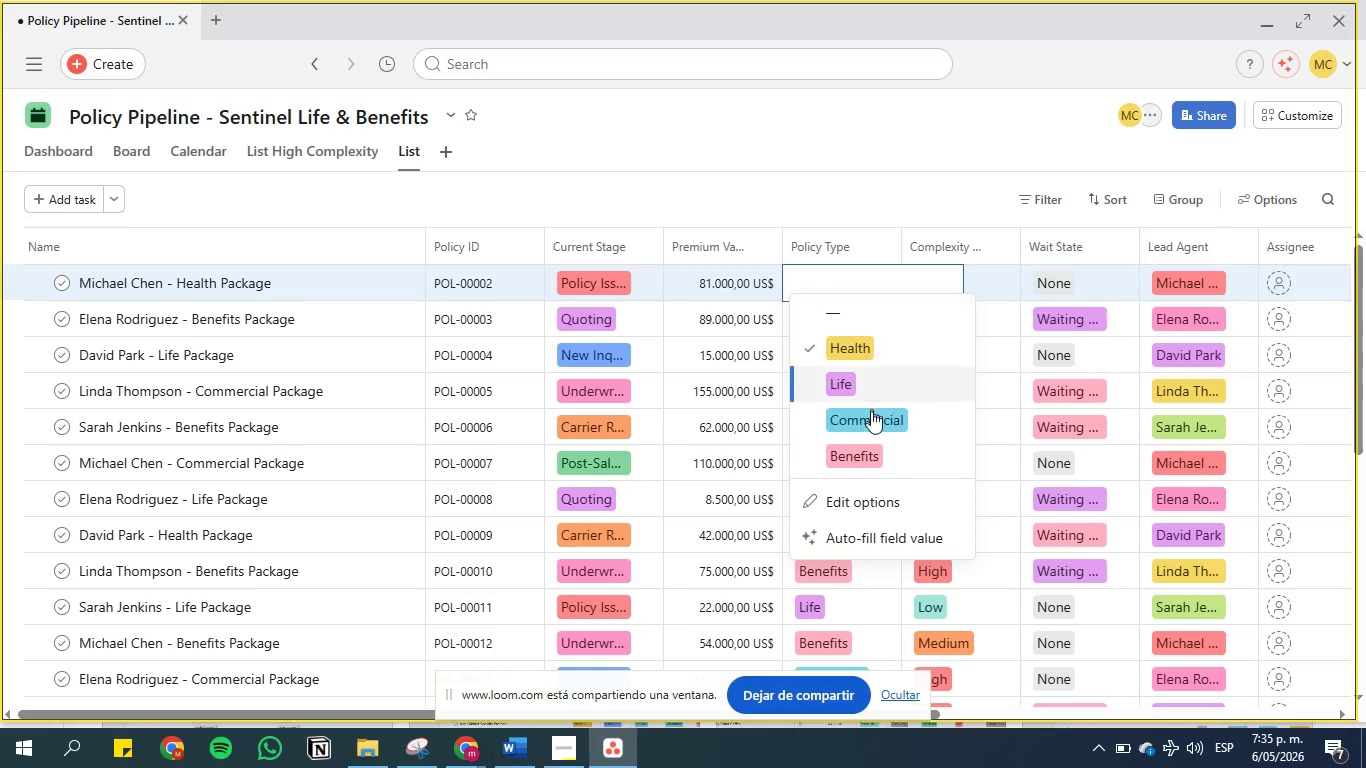 
left_click([873, 420])
 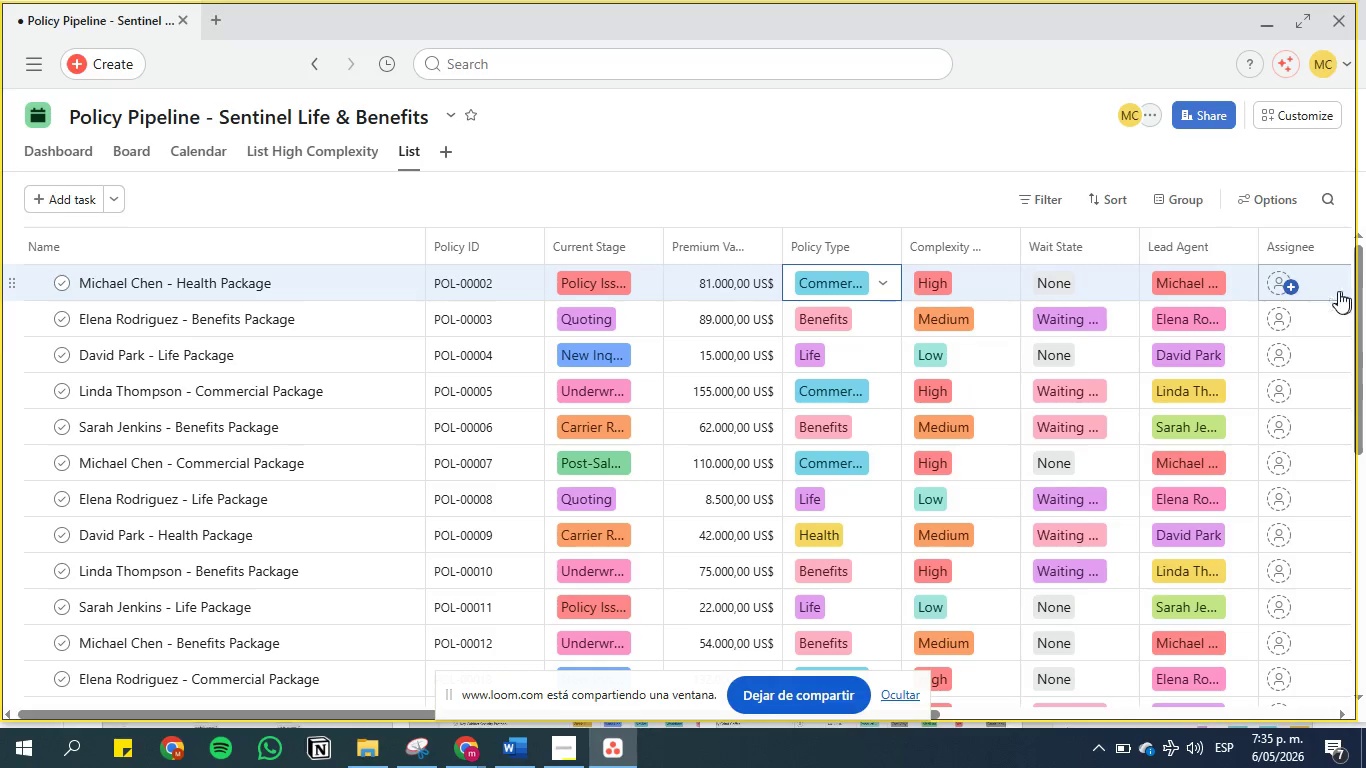 
mouse_move([871, 276])
 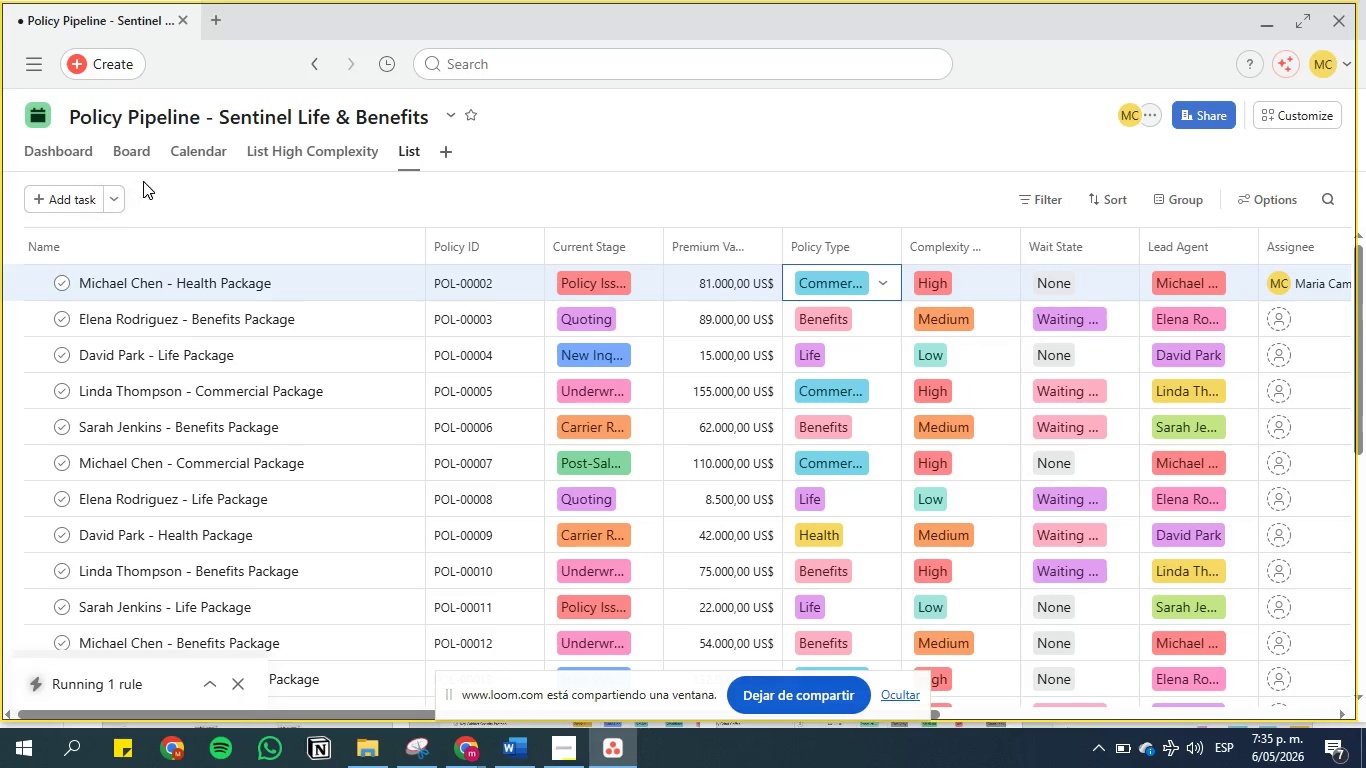 
left_click([123, 155])
 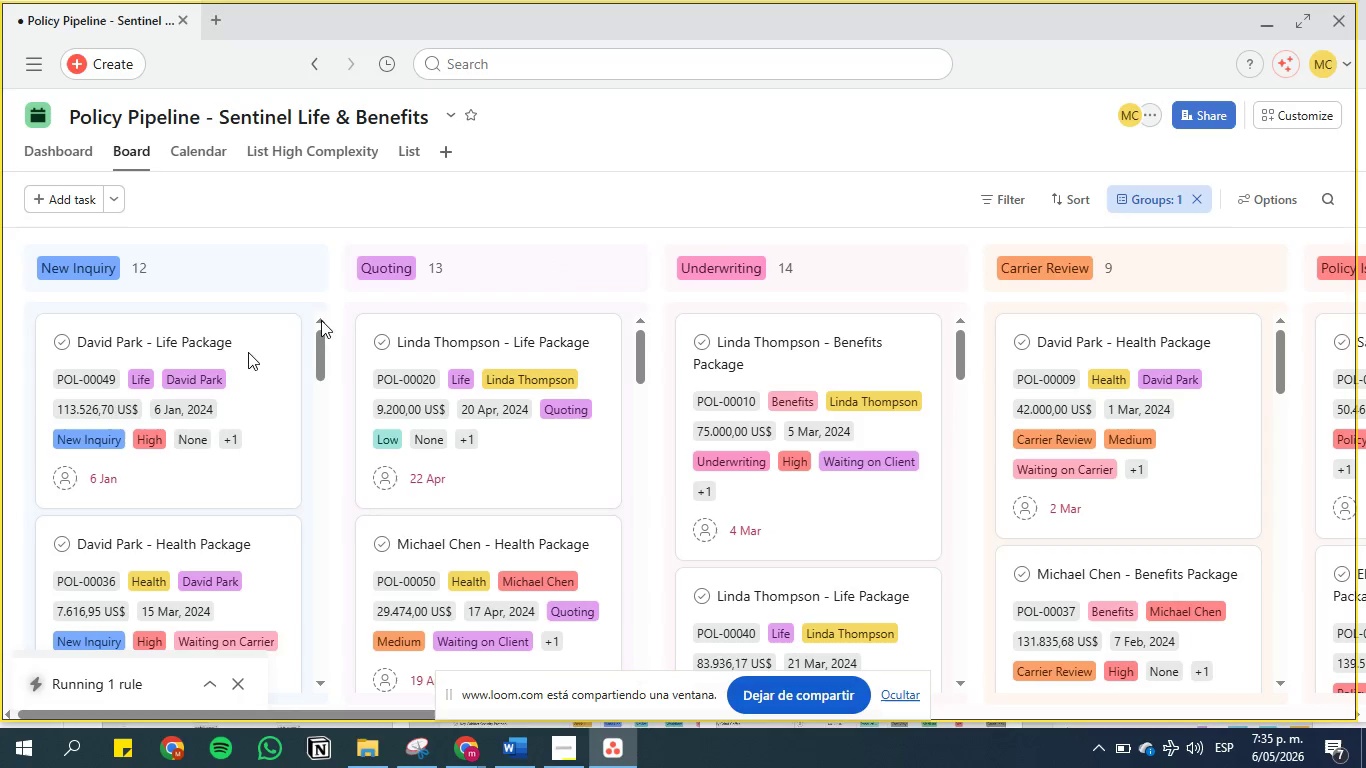 
wait(5.58)
 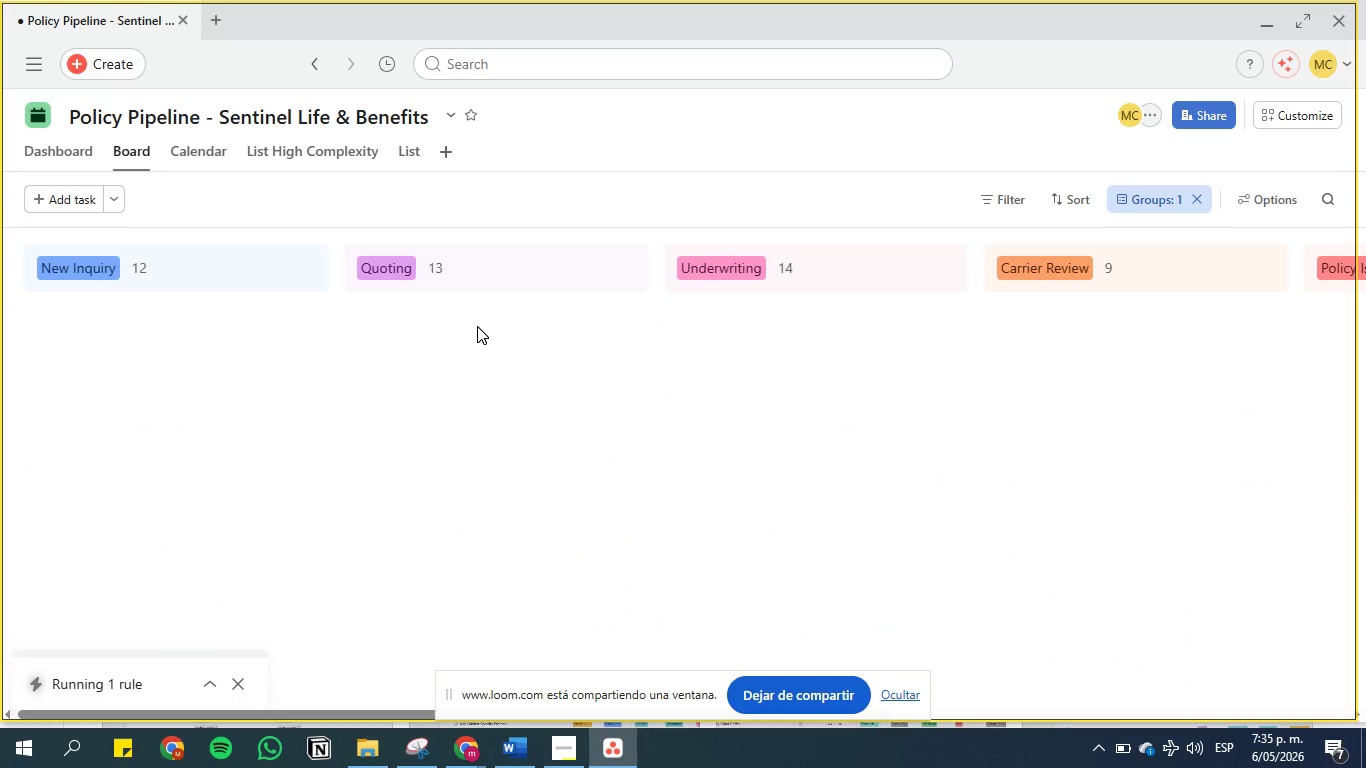 
scroll: coordinate [783, 429], scroll_direction: up, amount: 14.0
 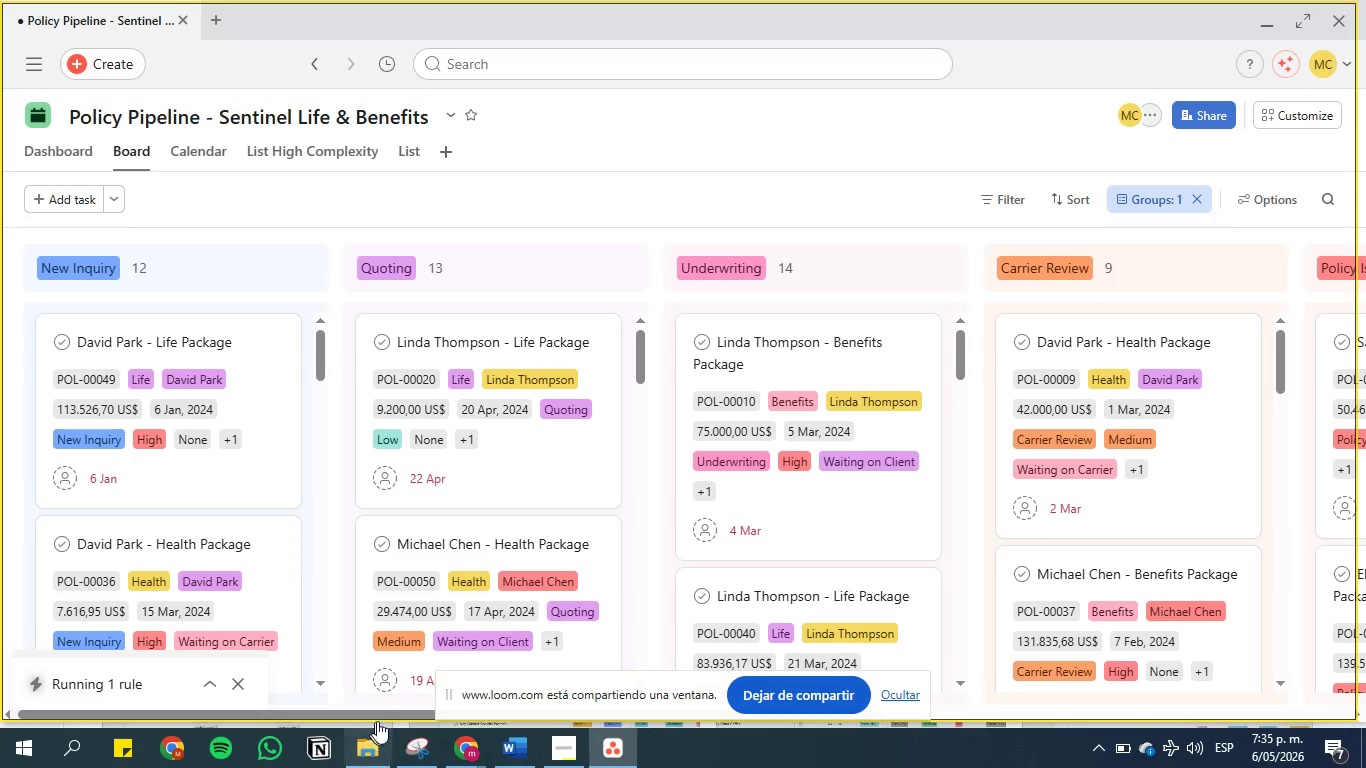 
left_click_drag(start_coordinate=[381, 711], to_coordinate=[0, 684])
 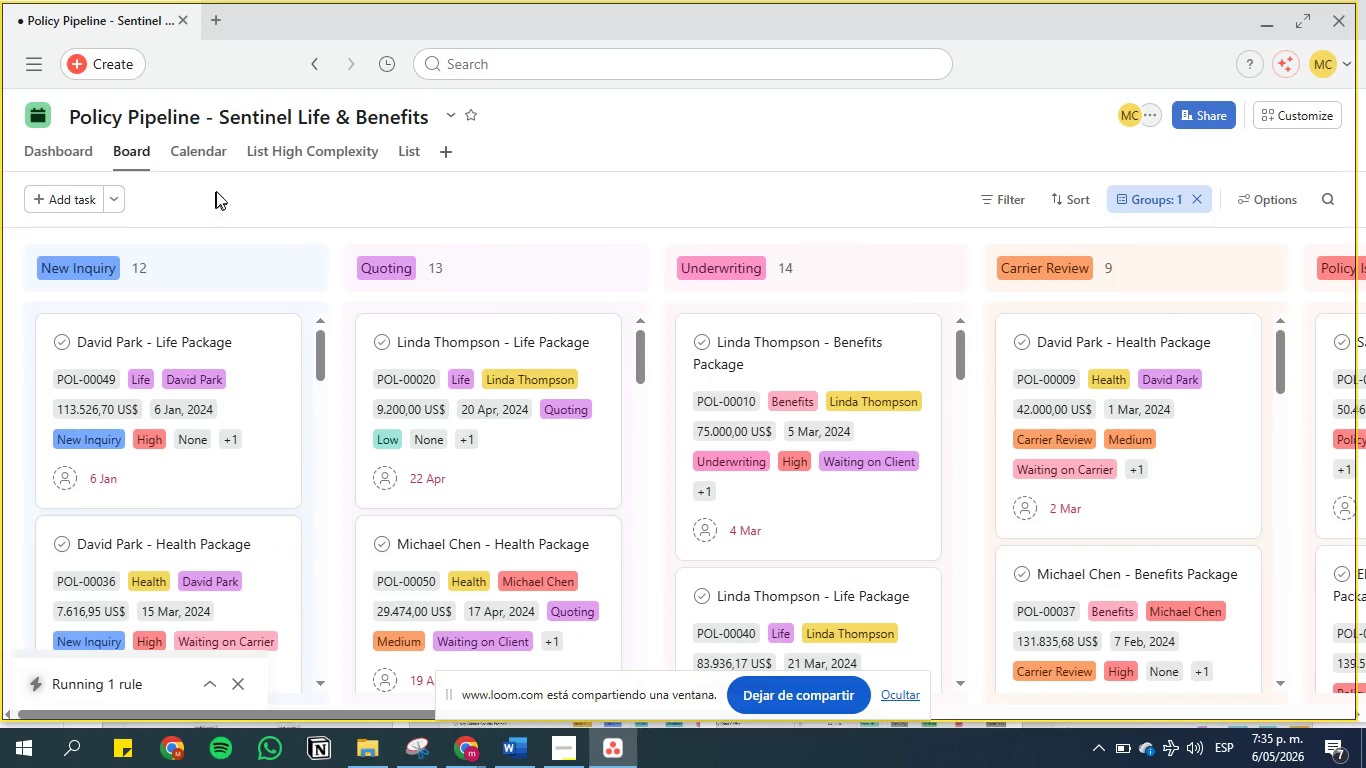 
left_click([212, 163])
 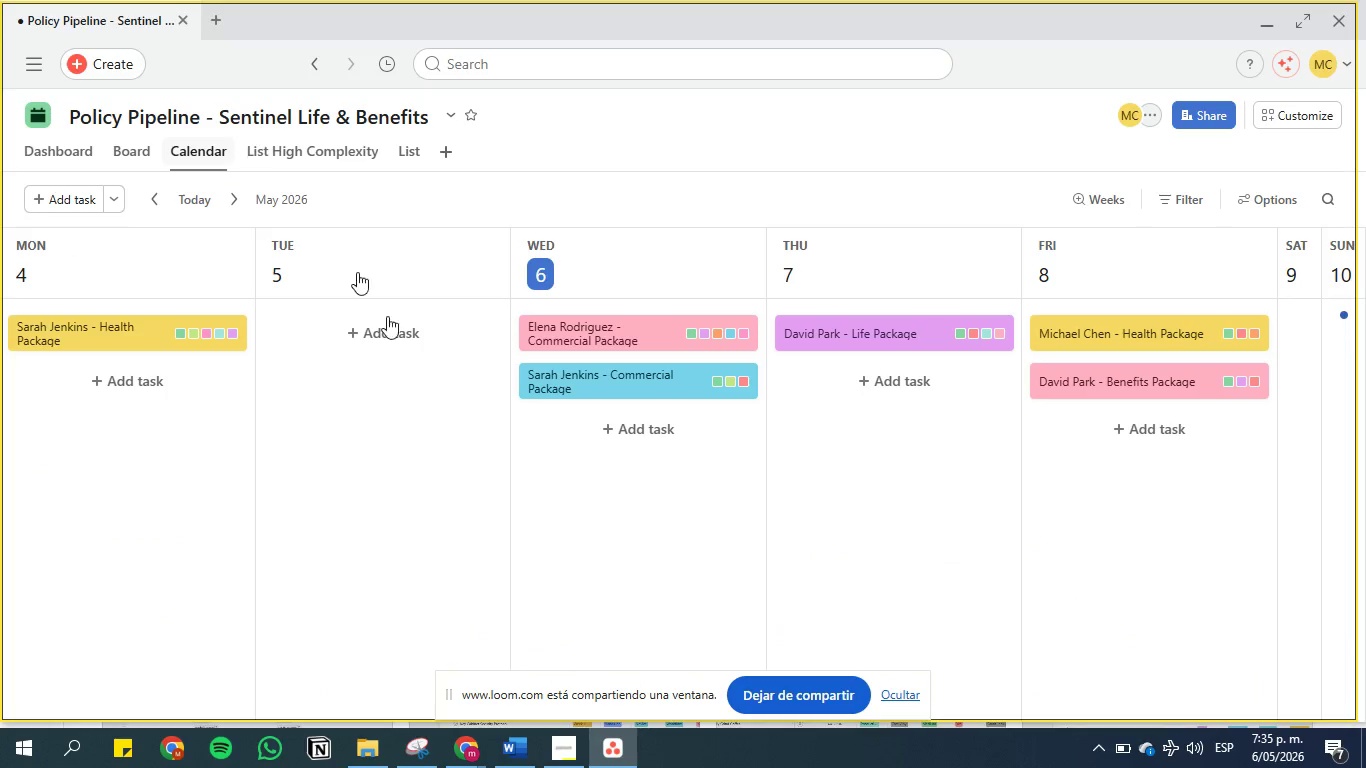 
scroll: coordinate [253, 225], scroll_direction: up, amount: 9.0
 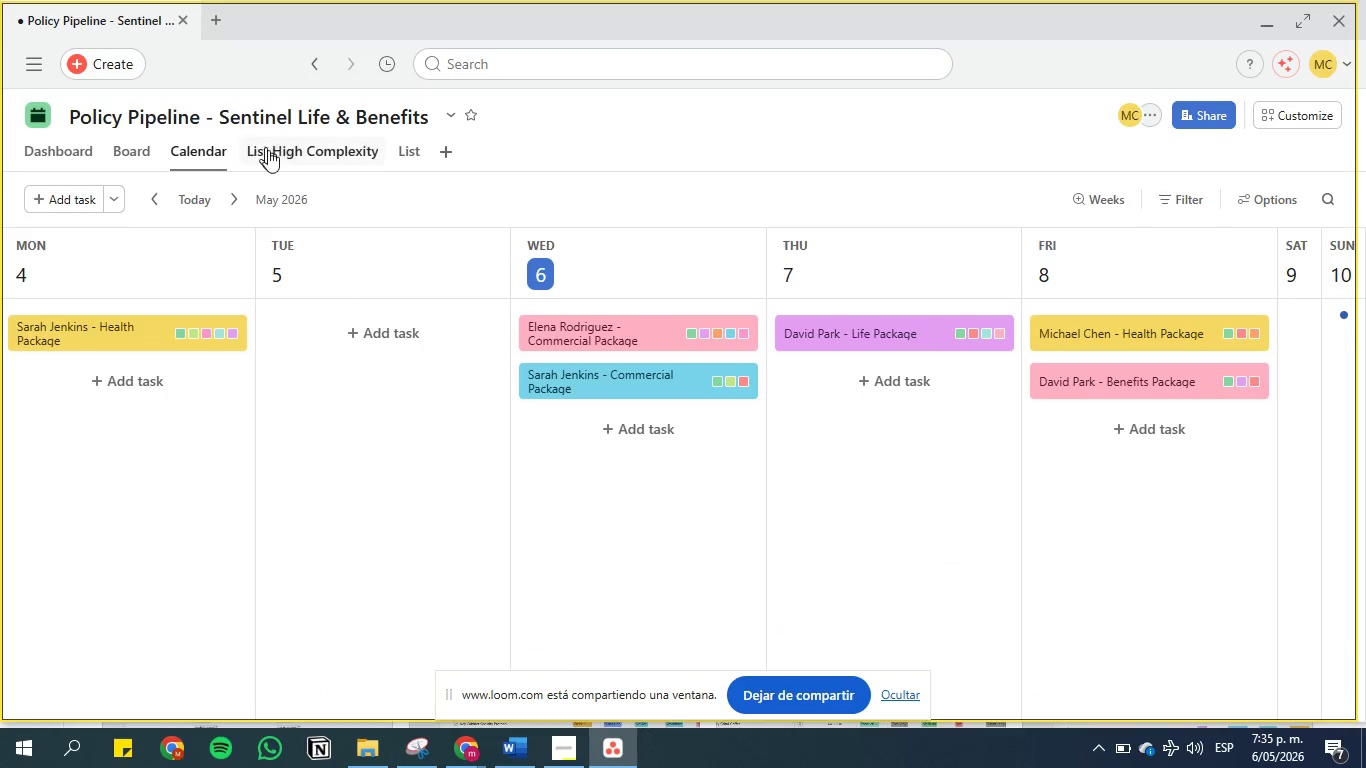 
left_click([270, 153])
 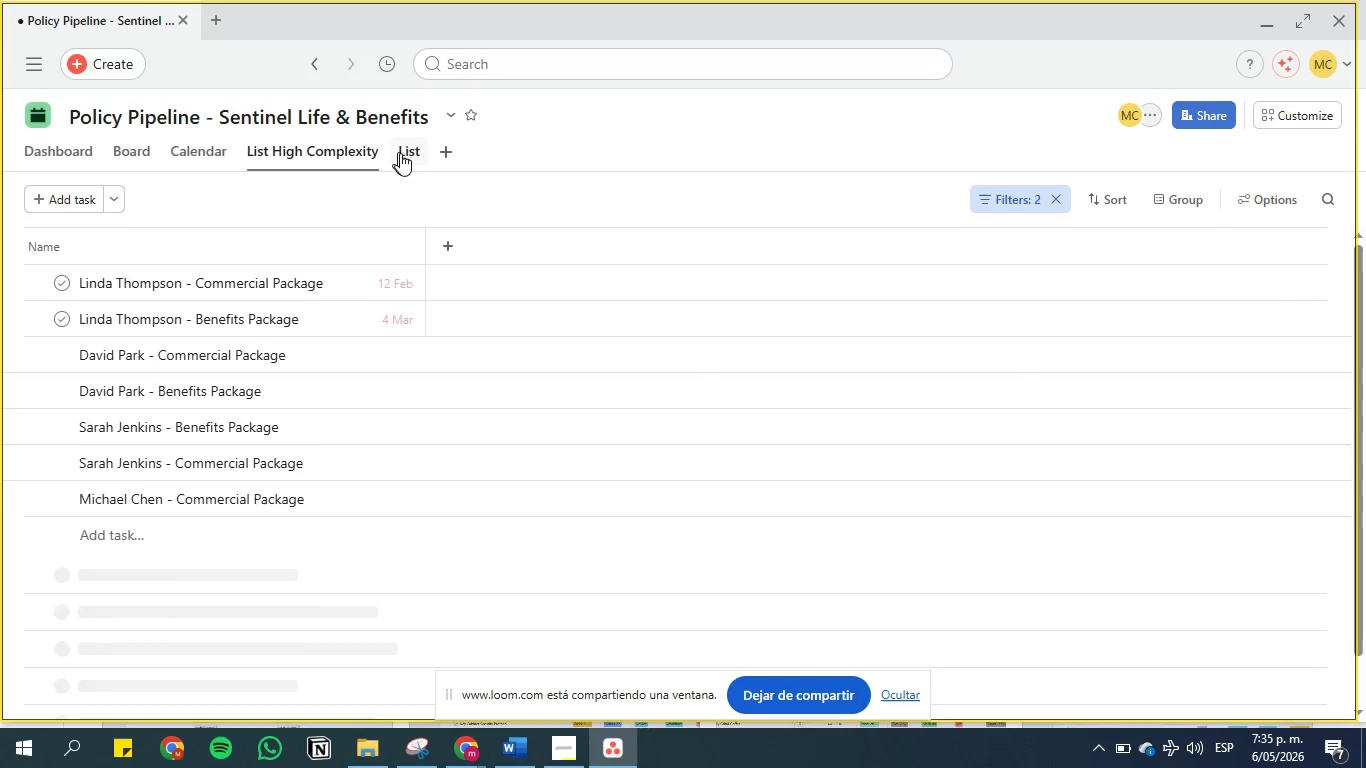 
left_click([416, 153])
 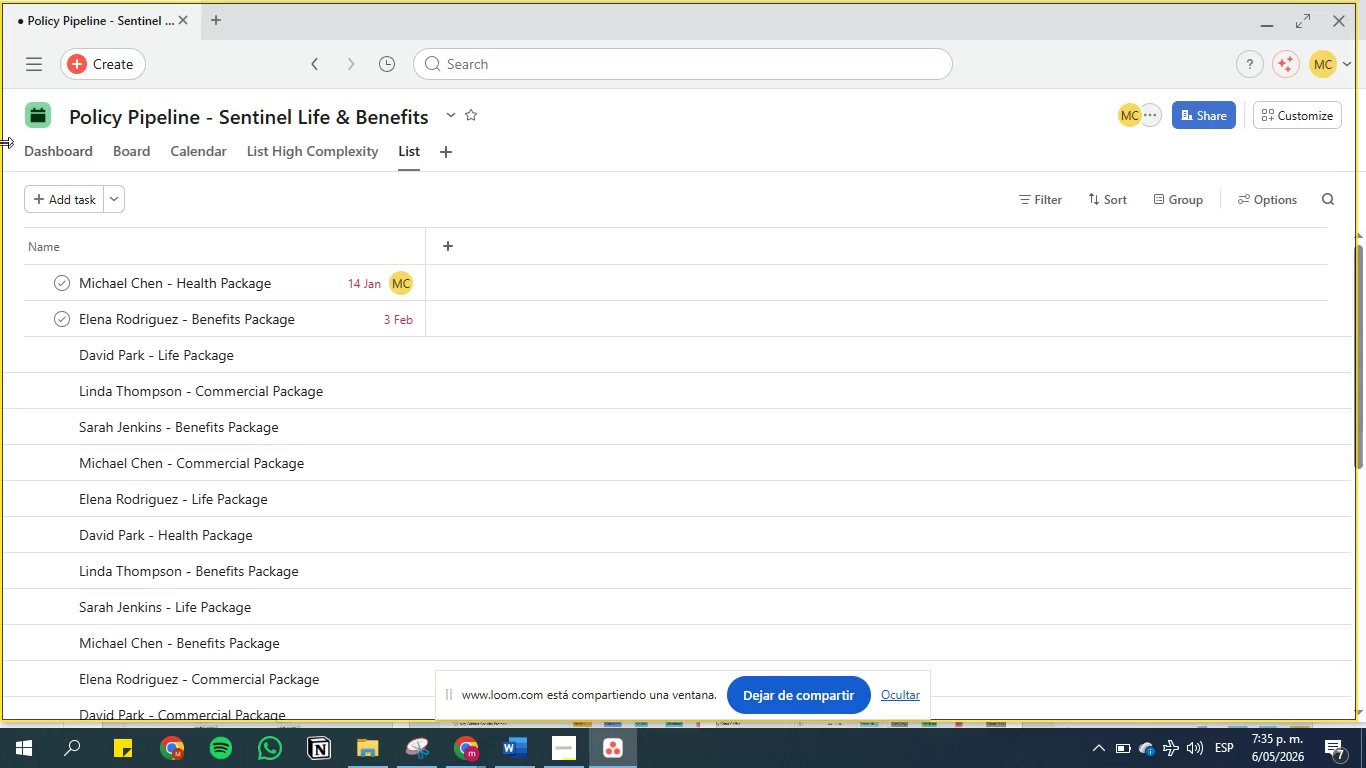 
left_click([47, 141])
 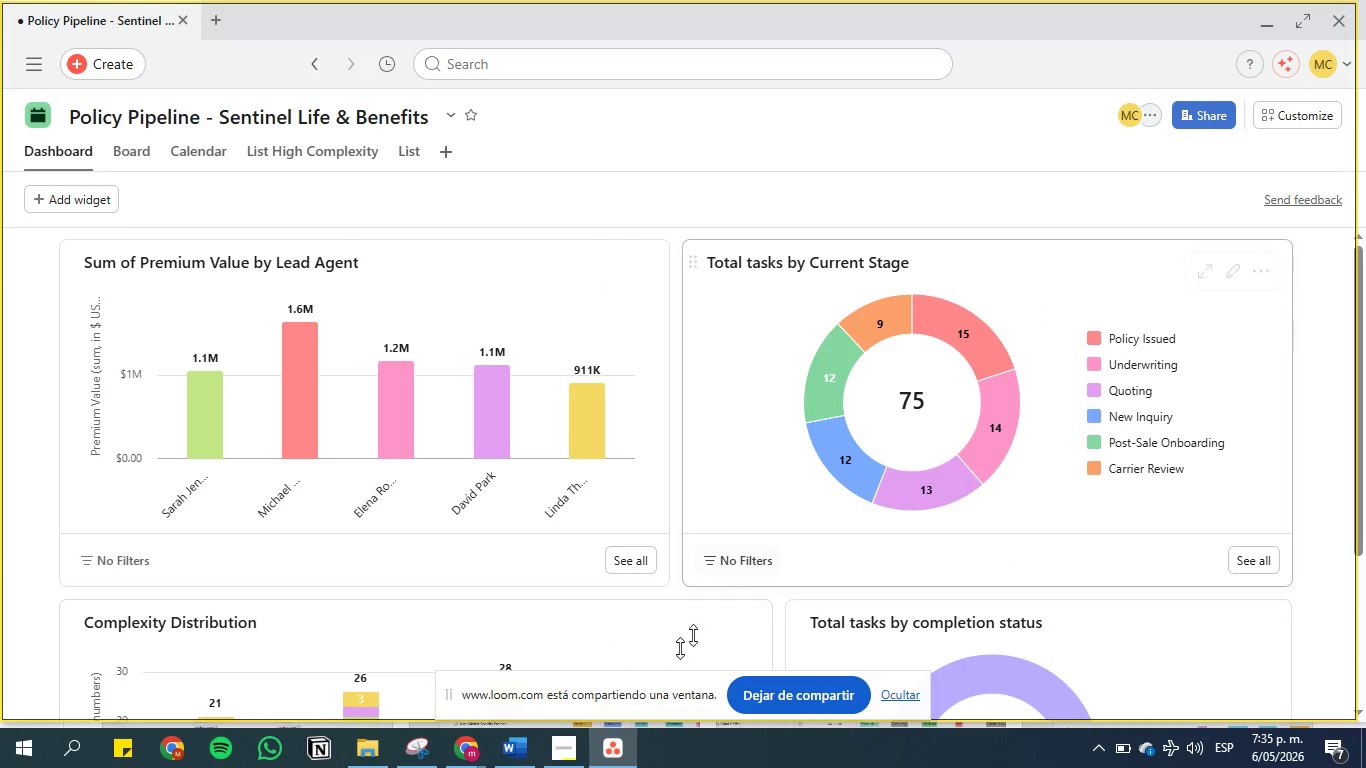 
left_click([471, 753])
 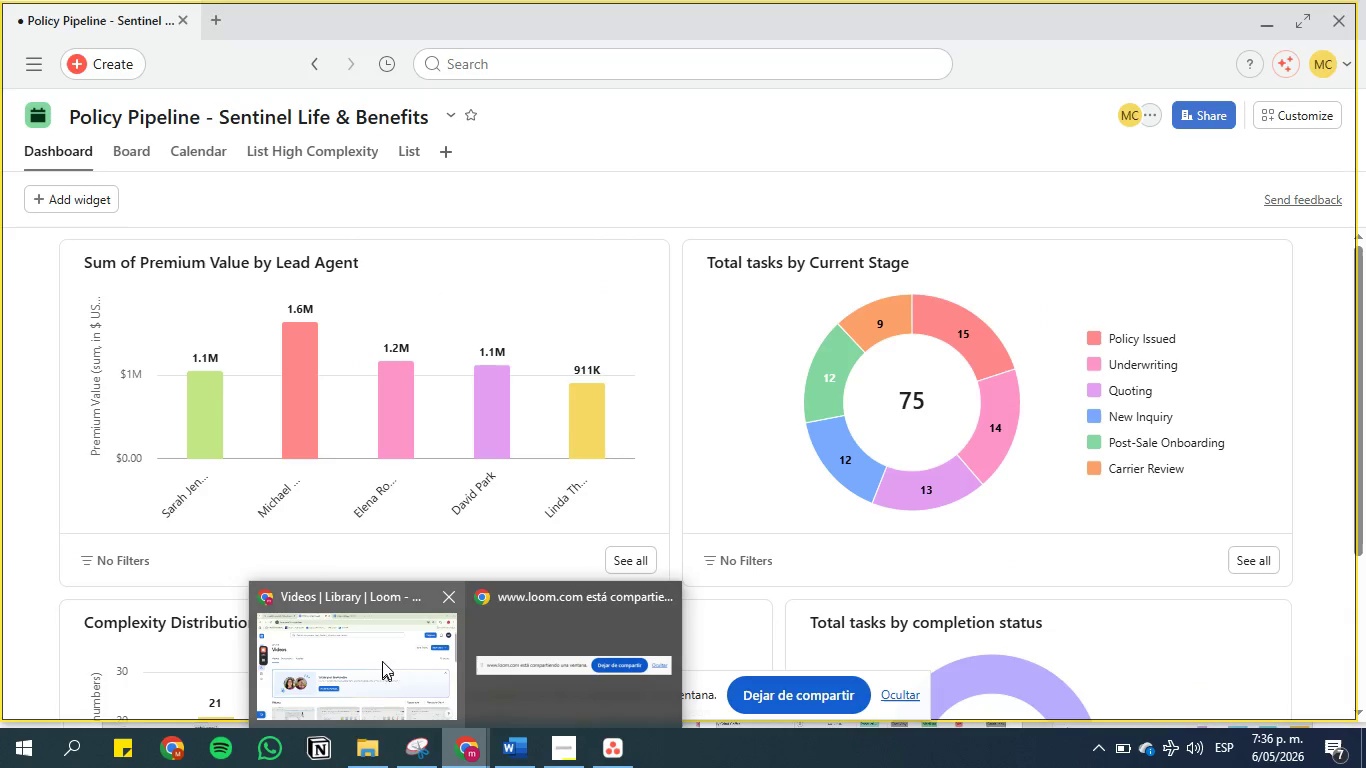 
left_click([386, 632])
 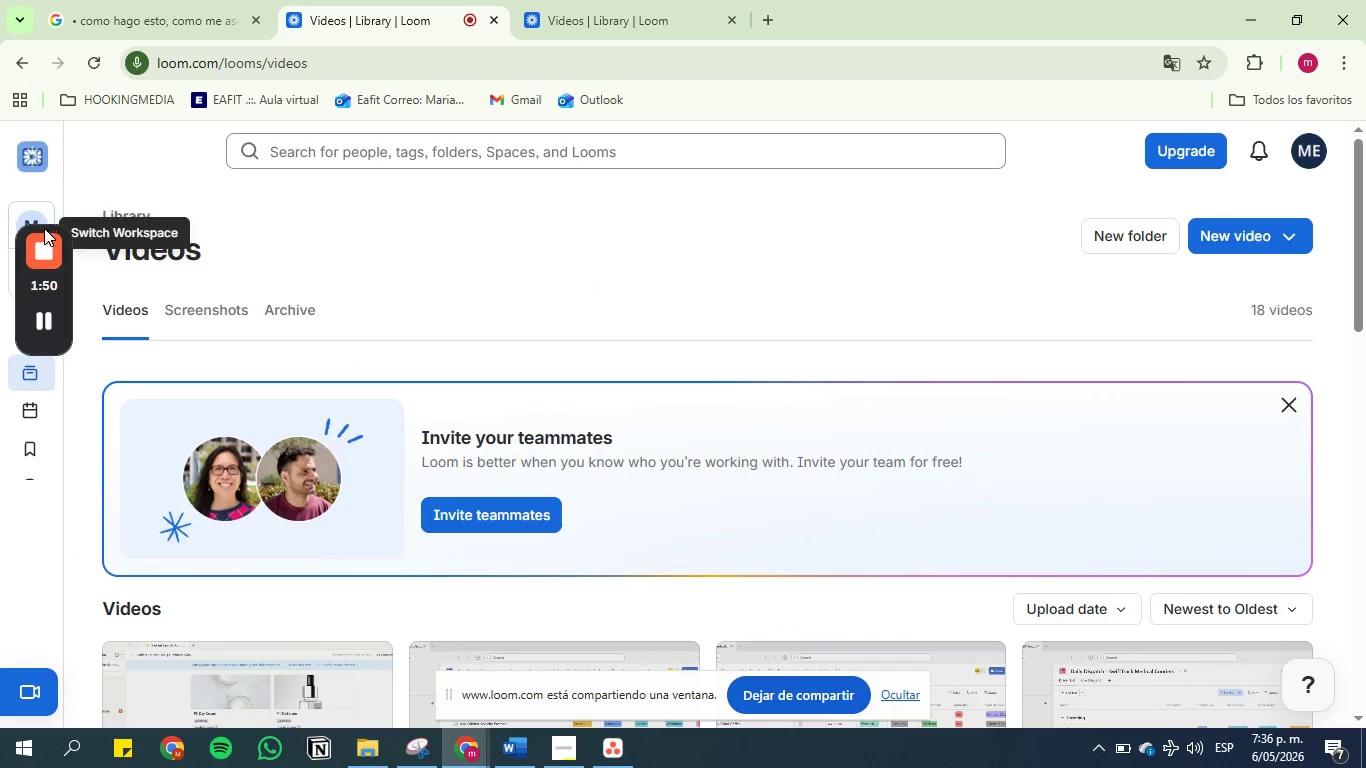 
left_click([43, 248])
 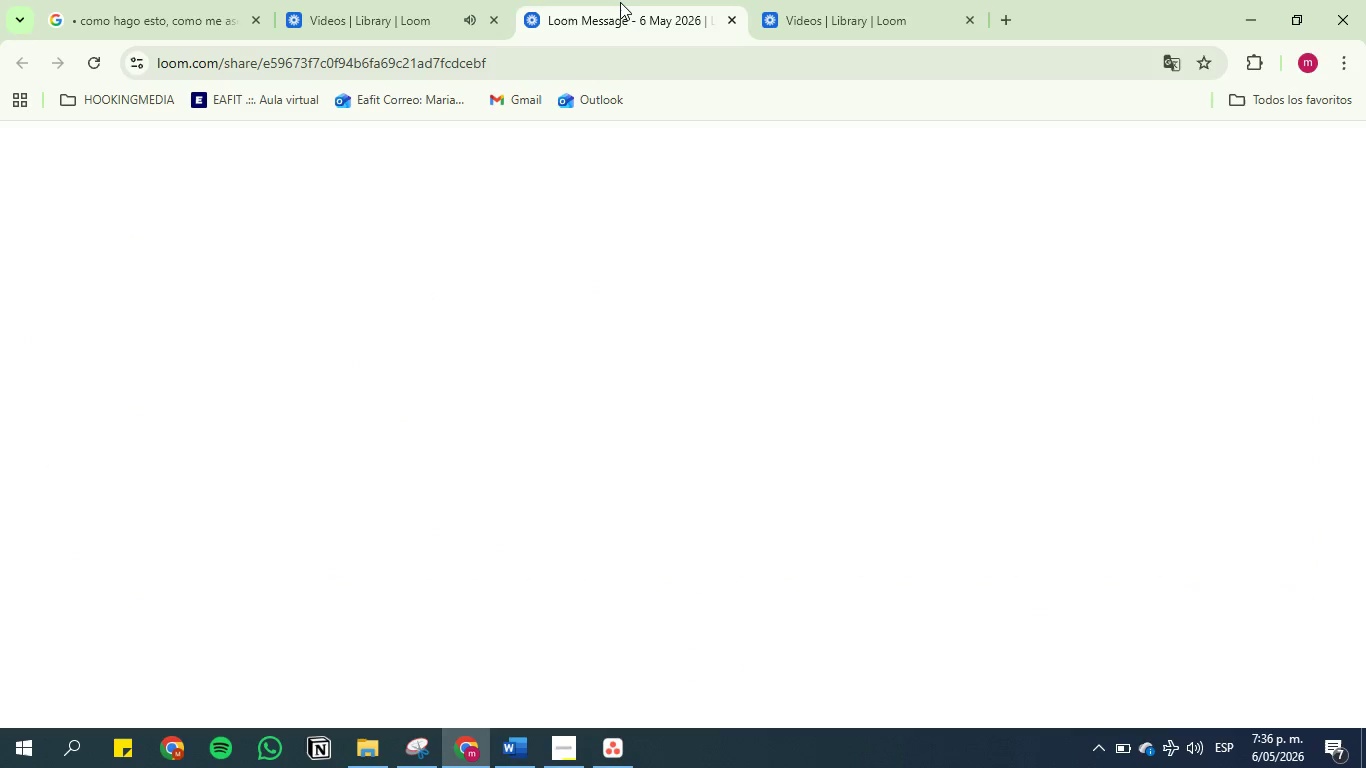 
mouse_move([473, 4])
 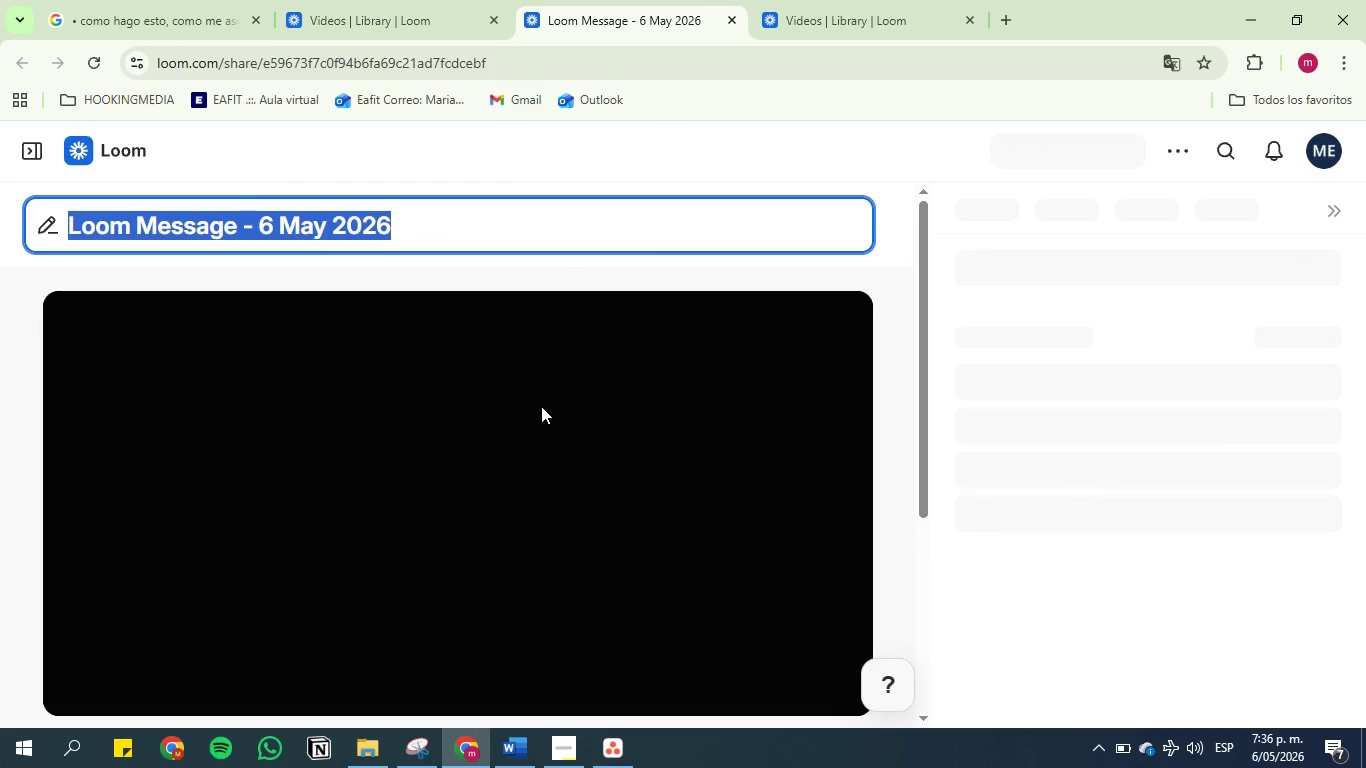 
key(Backspace)
 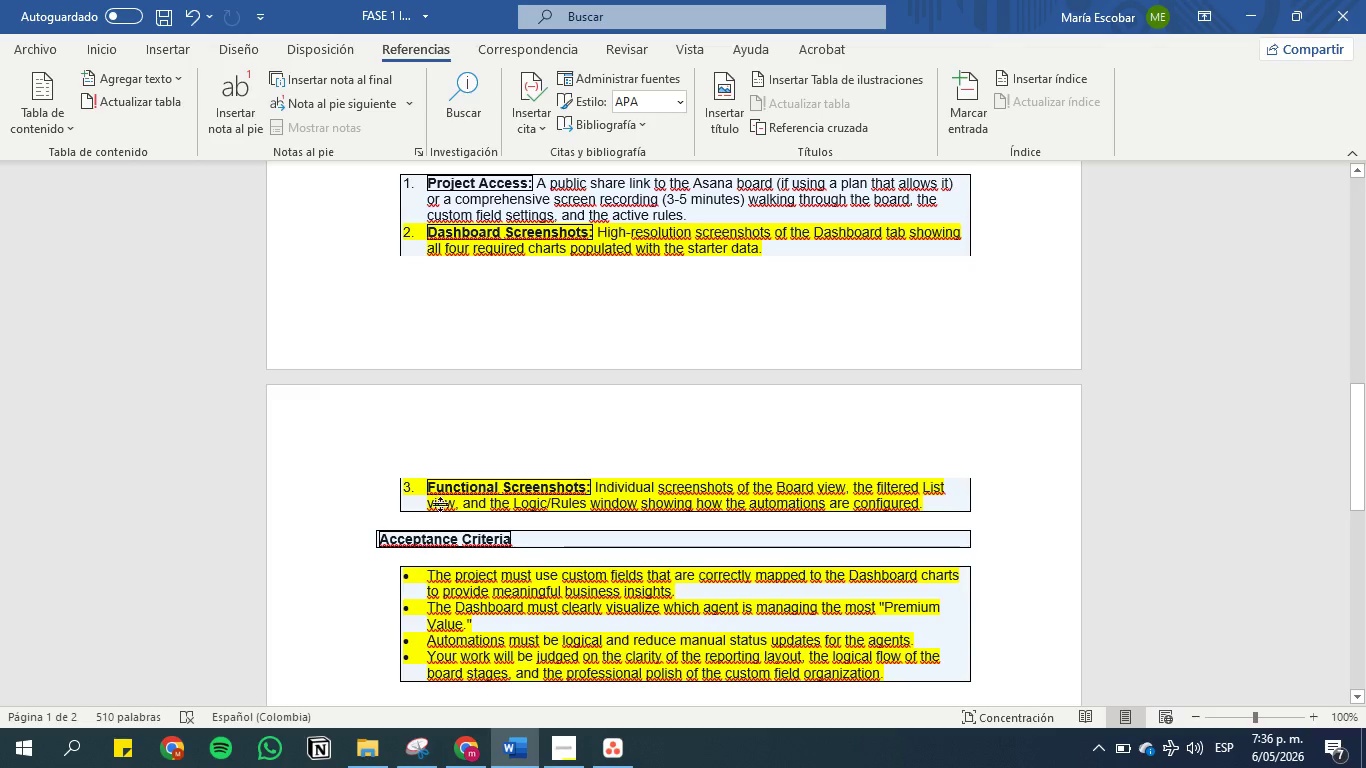 
scroll: coordinate [486, 372], scroll_direction: up, amount: 2.0
 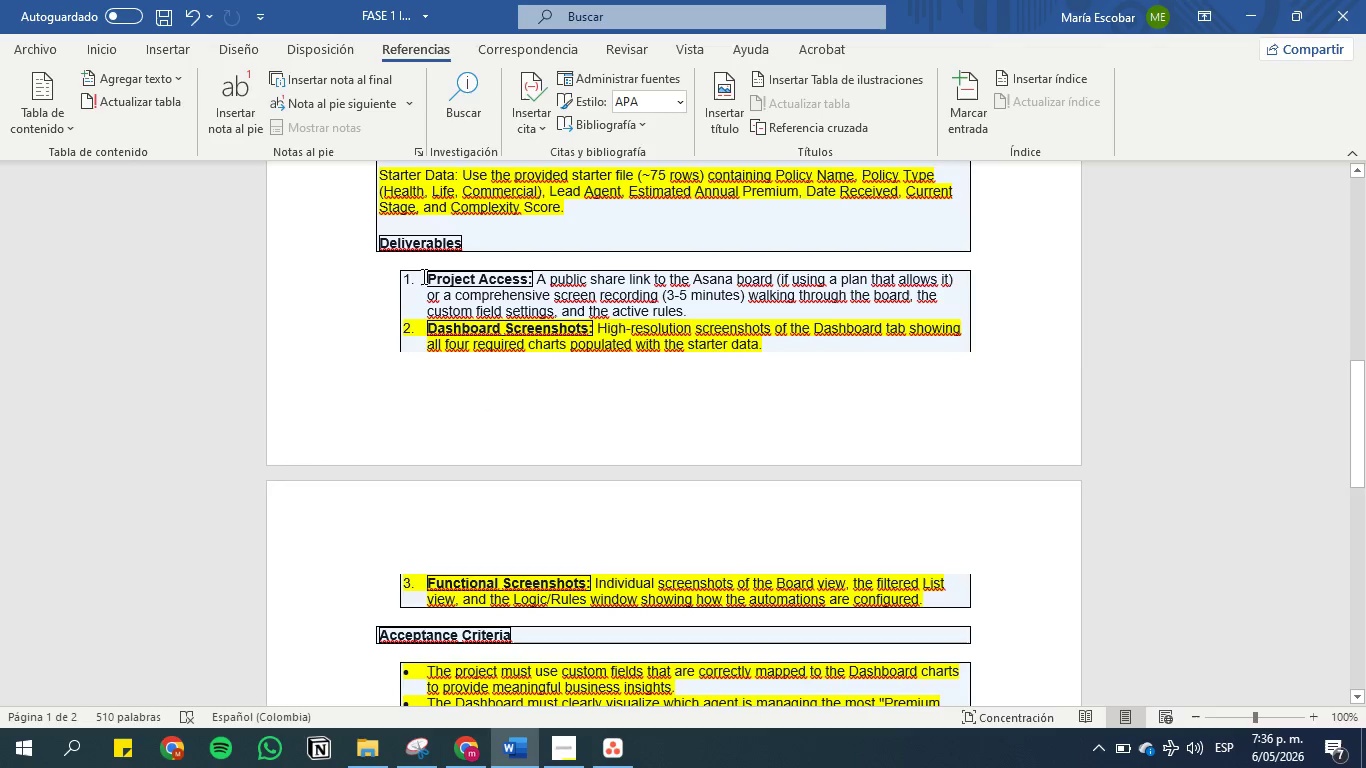 
left_click_drag(start_coordinate=[424, 276], to_coordinate=[750, 314])
 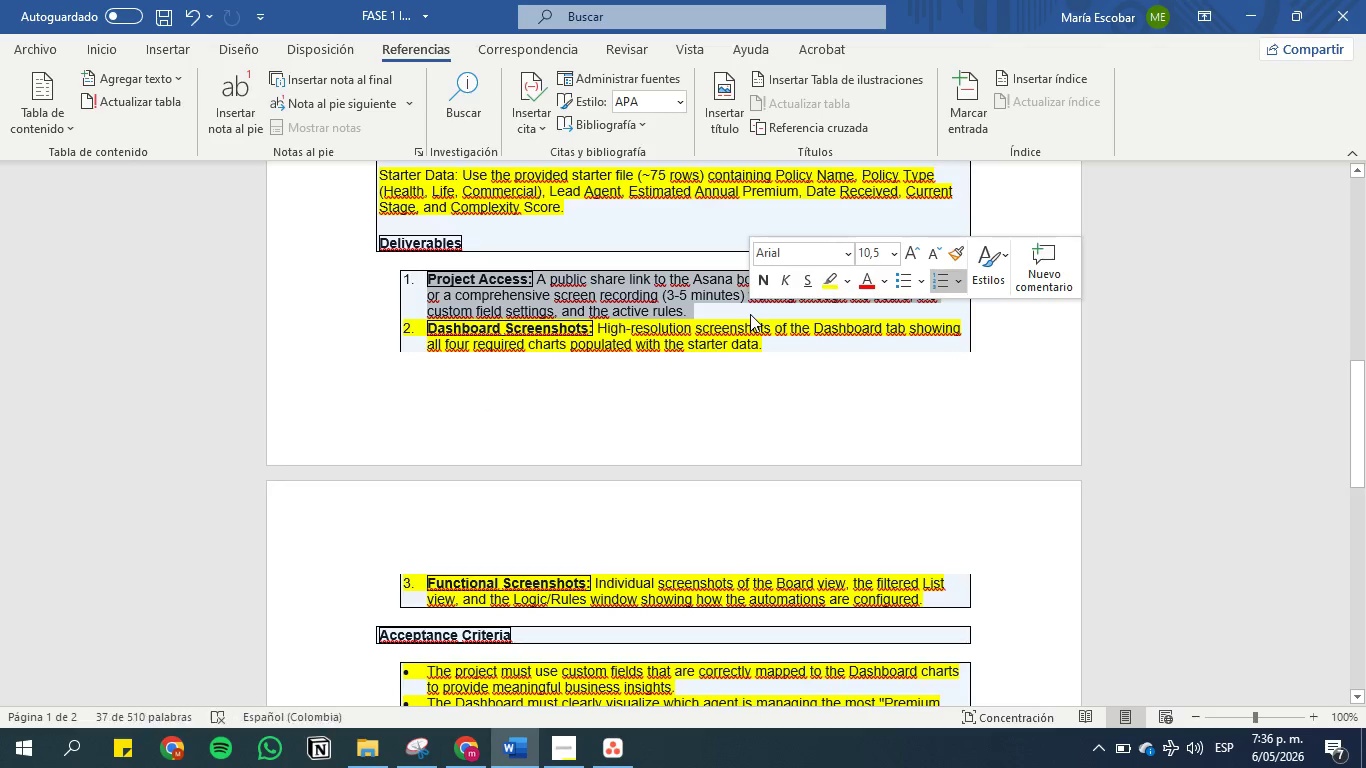 
key(Control+C)
 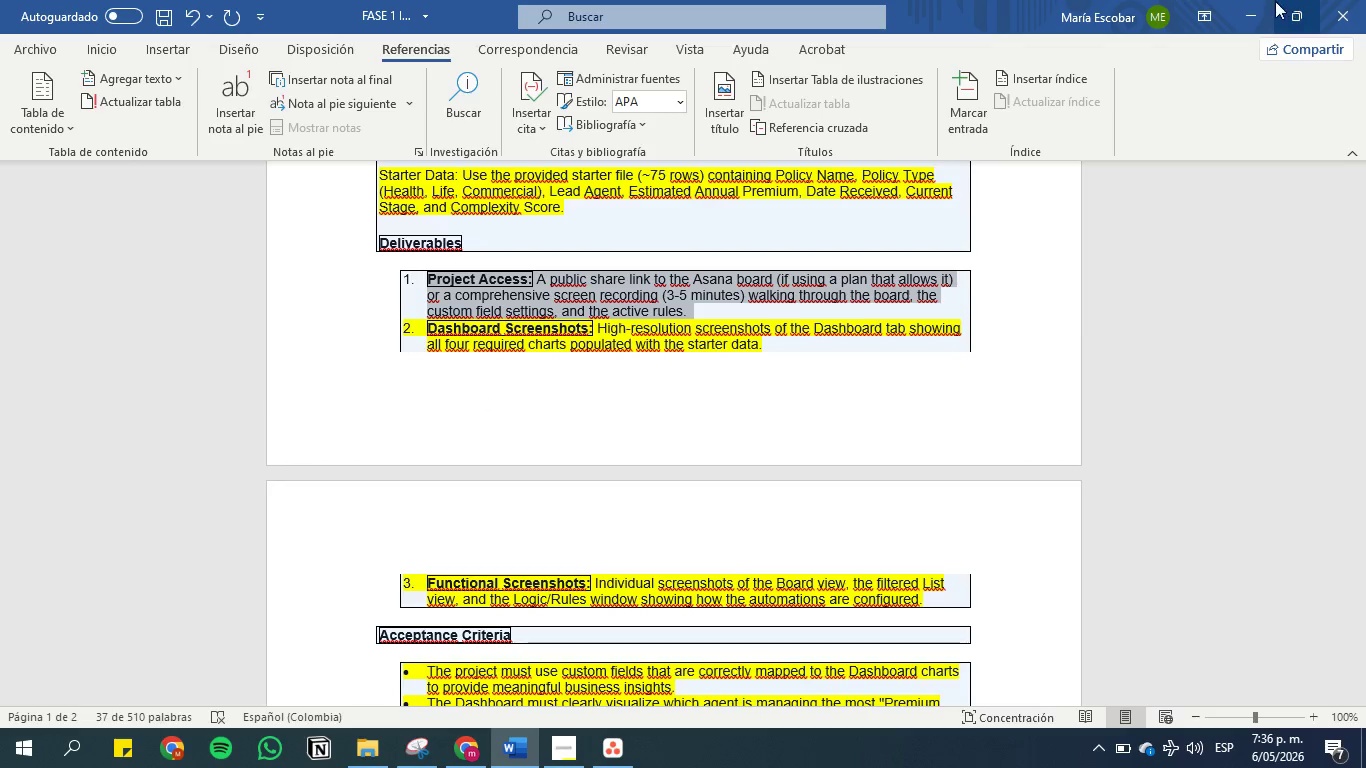 
left_click([1252, 8])
 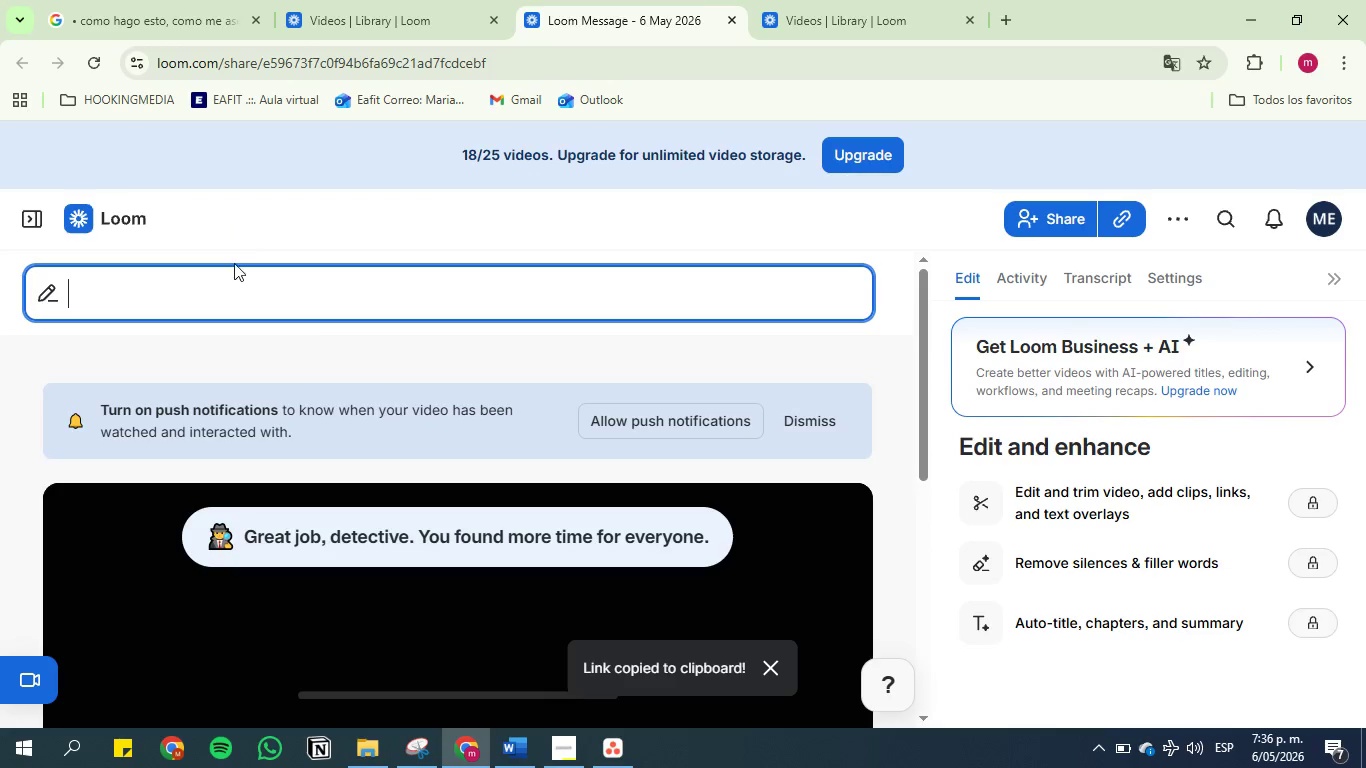 
left_click([228, 289])
 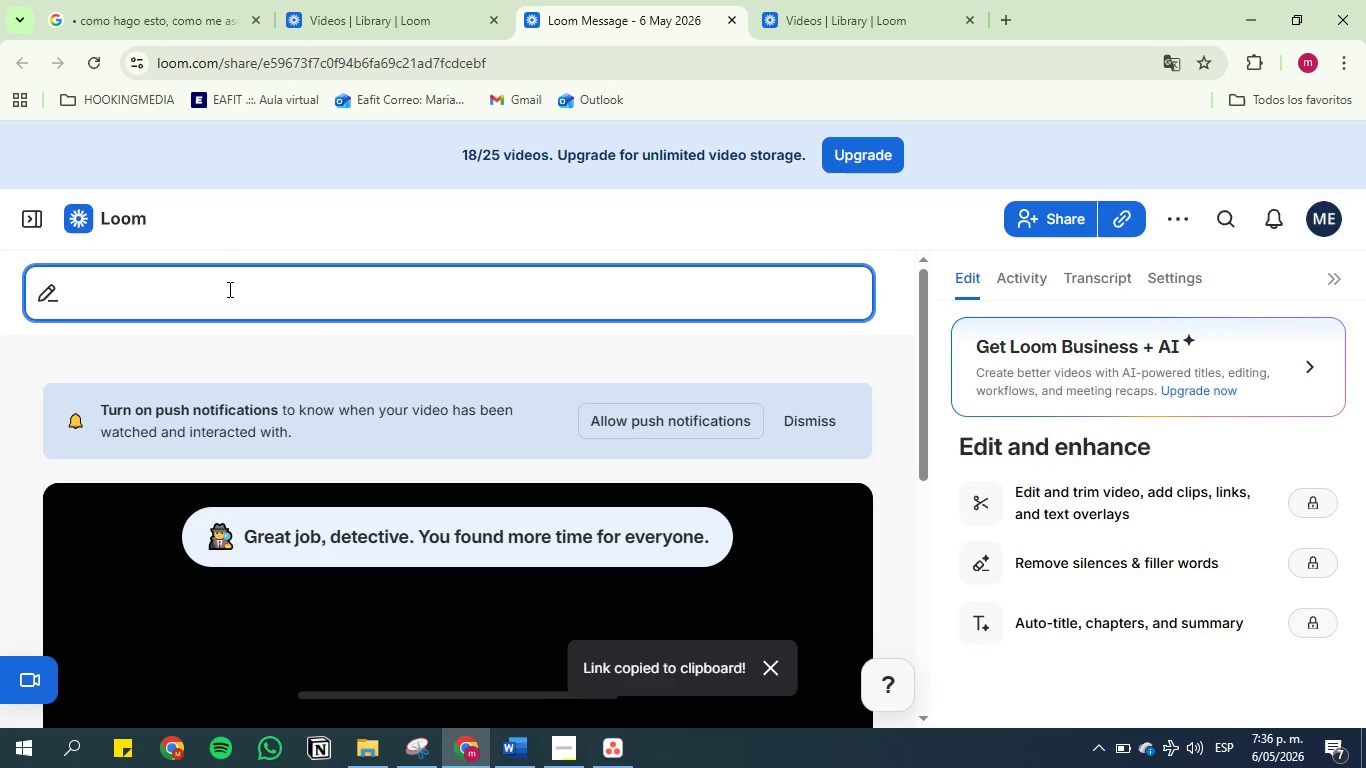 
key(Control+V)
 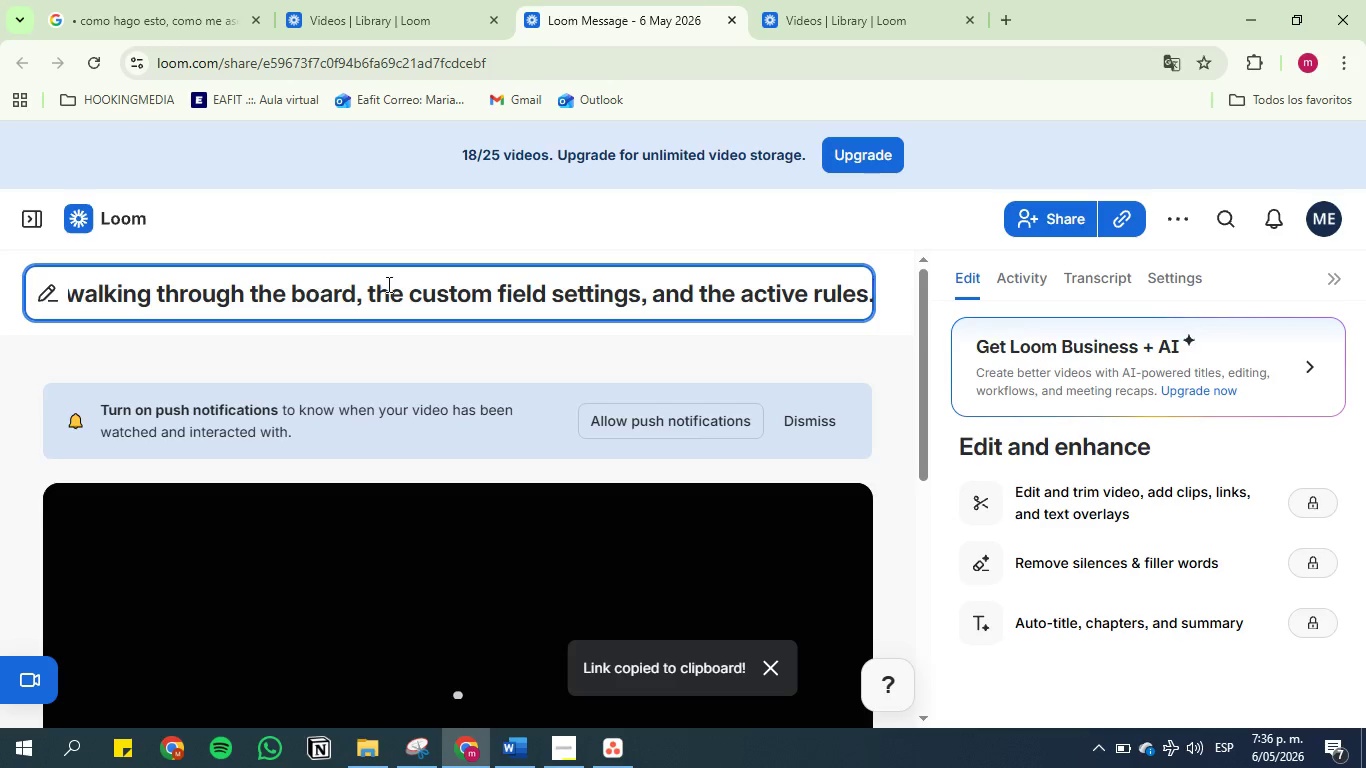 
left_click([389, 284])
 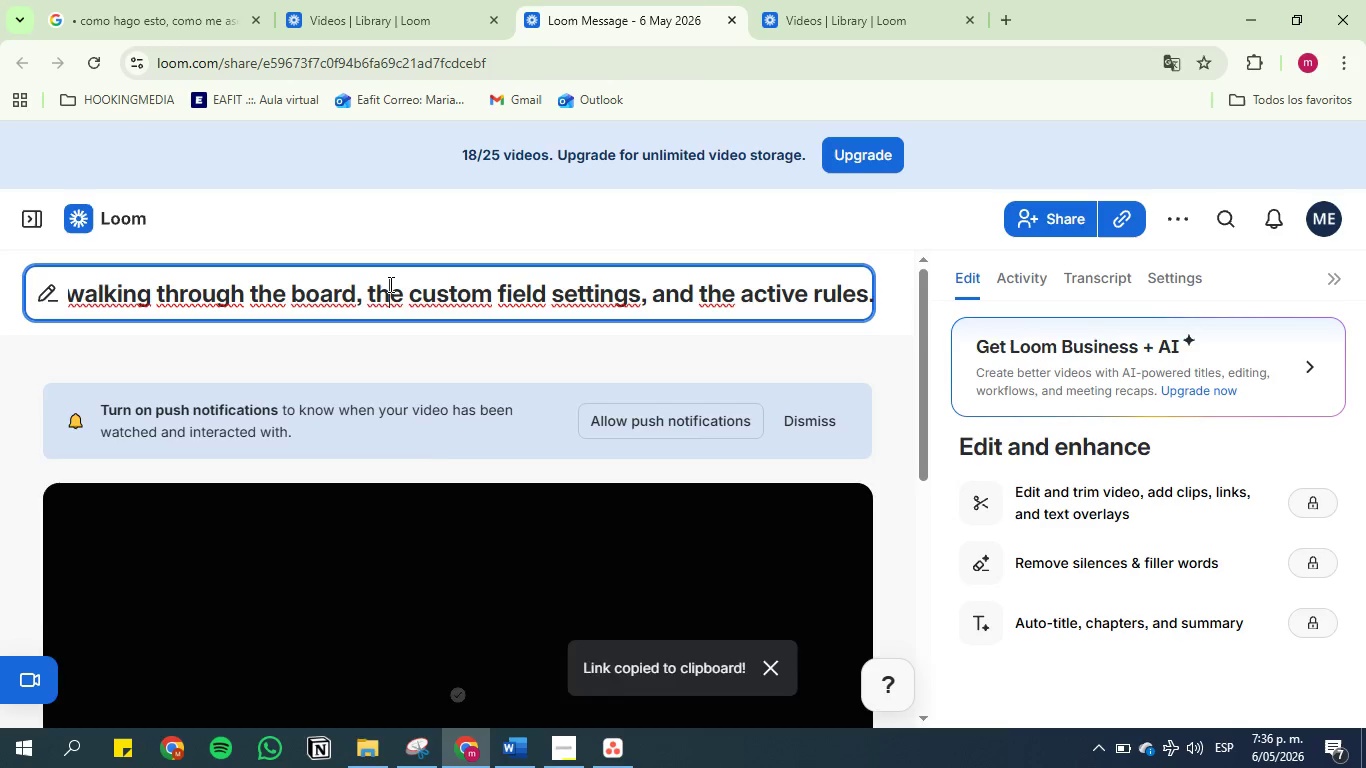 
hold_key(key=ArrowLeft, duration=1.5)
 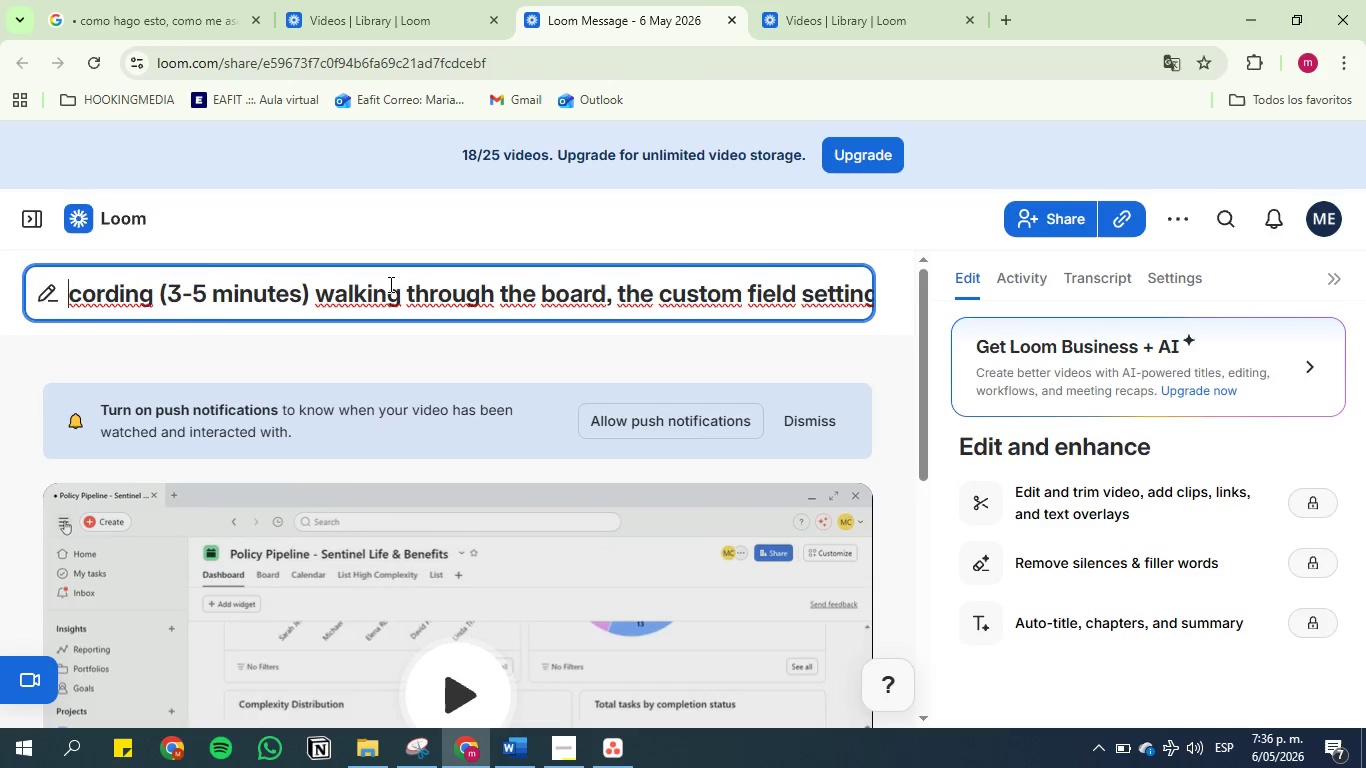 
hold_key(key=ArrowLeft, duration=1.05)
 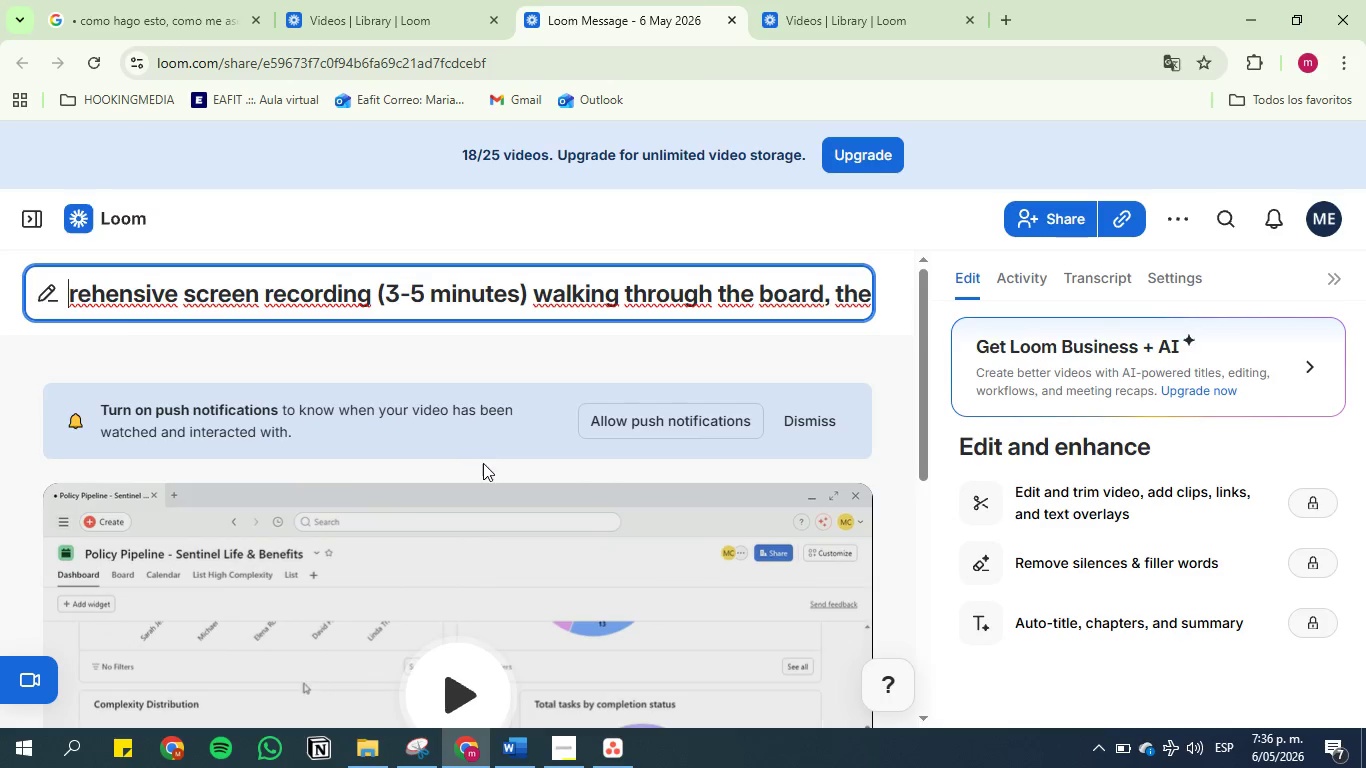 
scroll: coordinate [483, 463], scroll_direction: down, amount: 4.0
 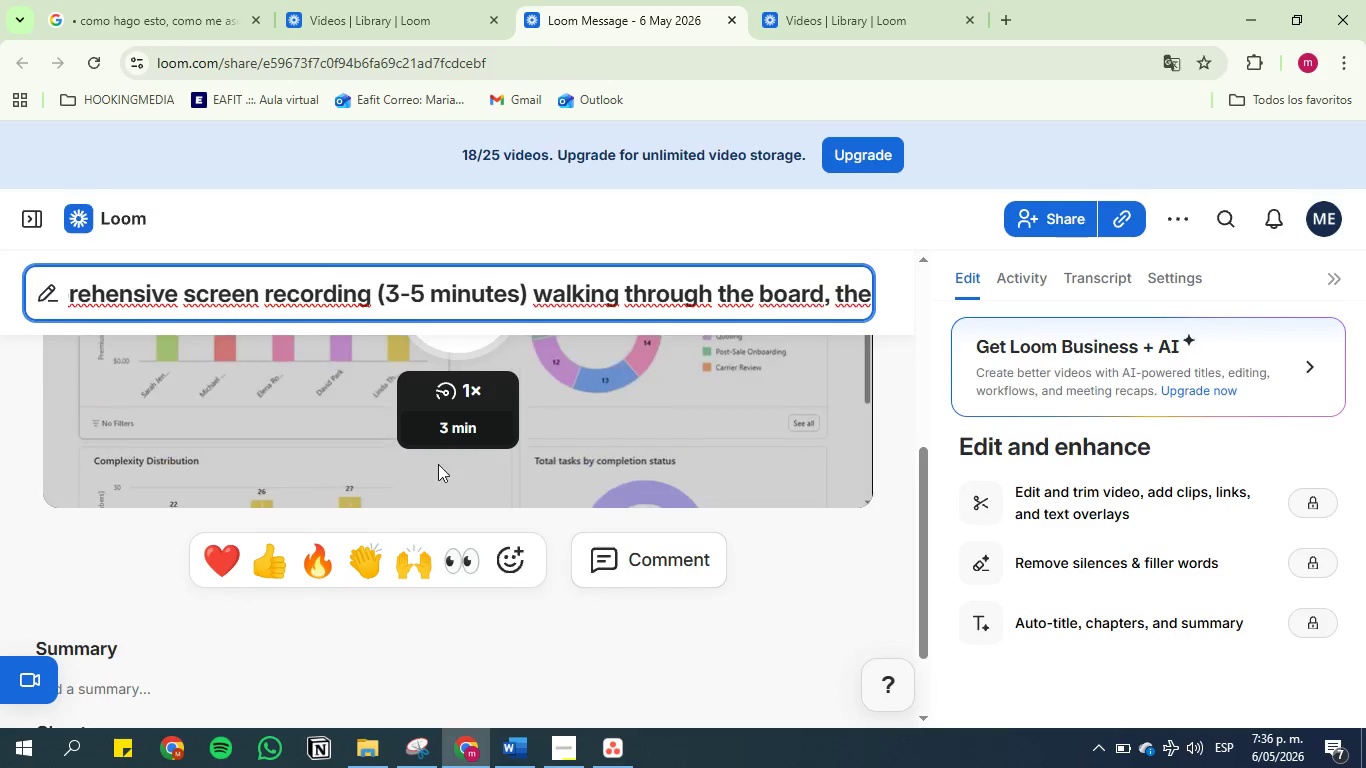 
scroll: coordinate [246, 468], scroll_direction: up, amount: 19.0
 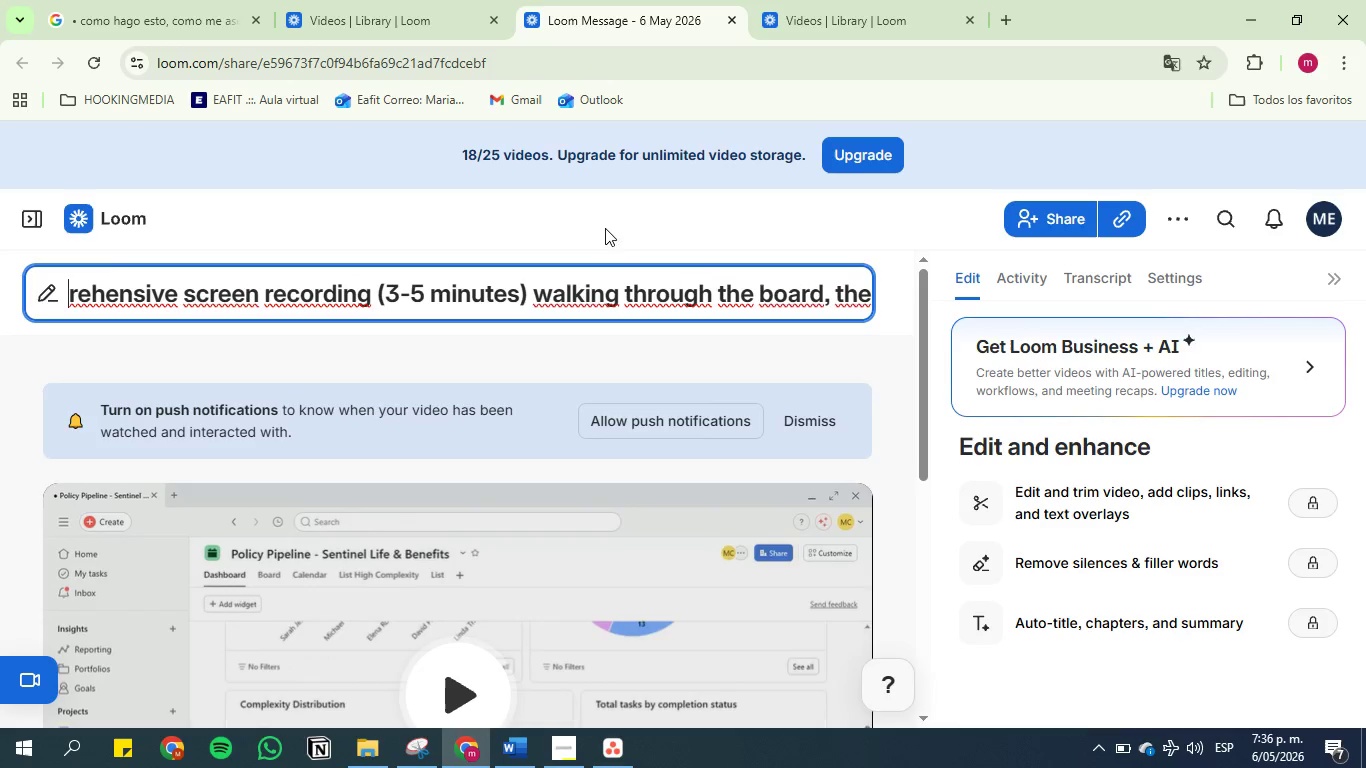 
left_click([601, 235])
 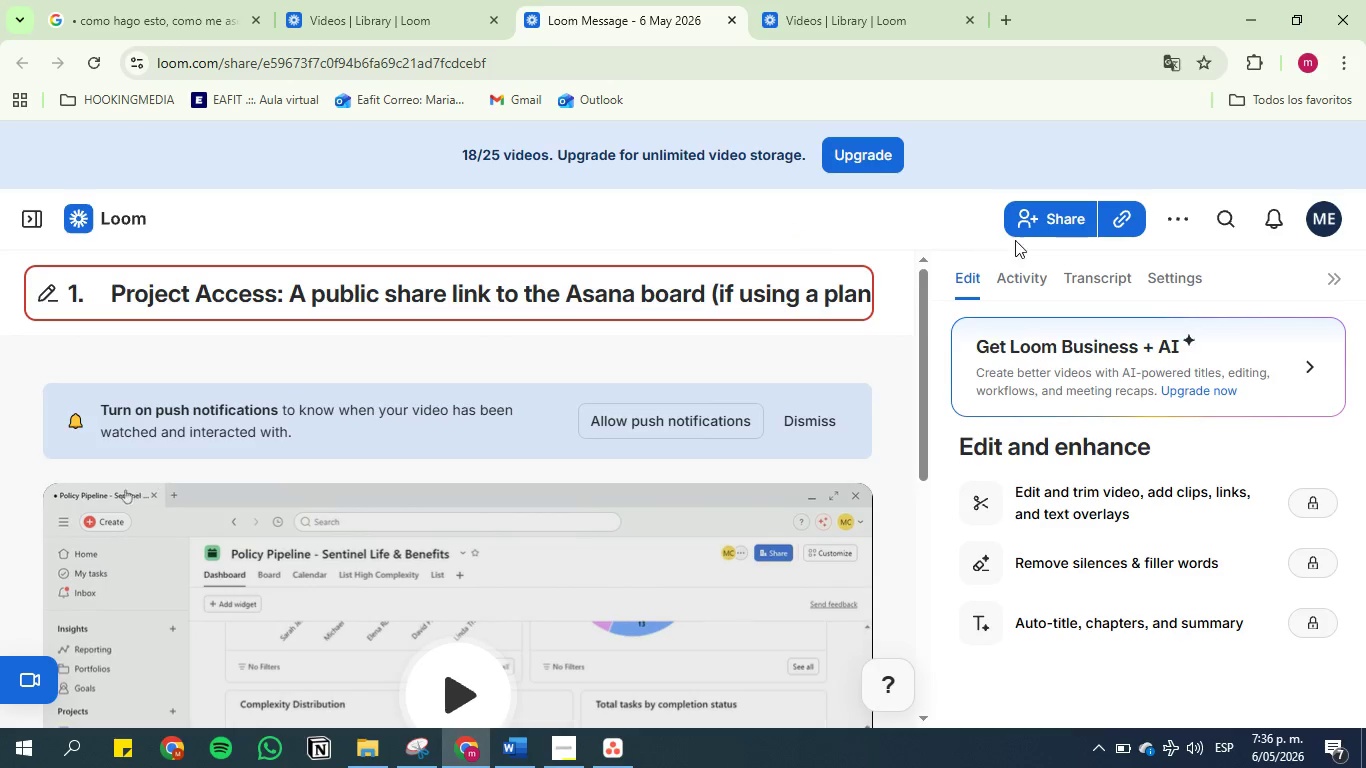 
left_click([1038, 236])
 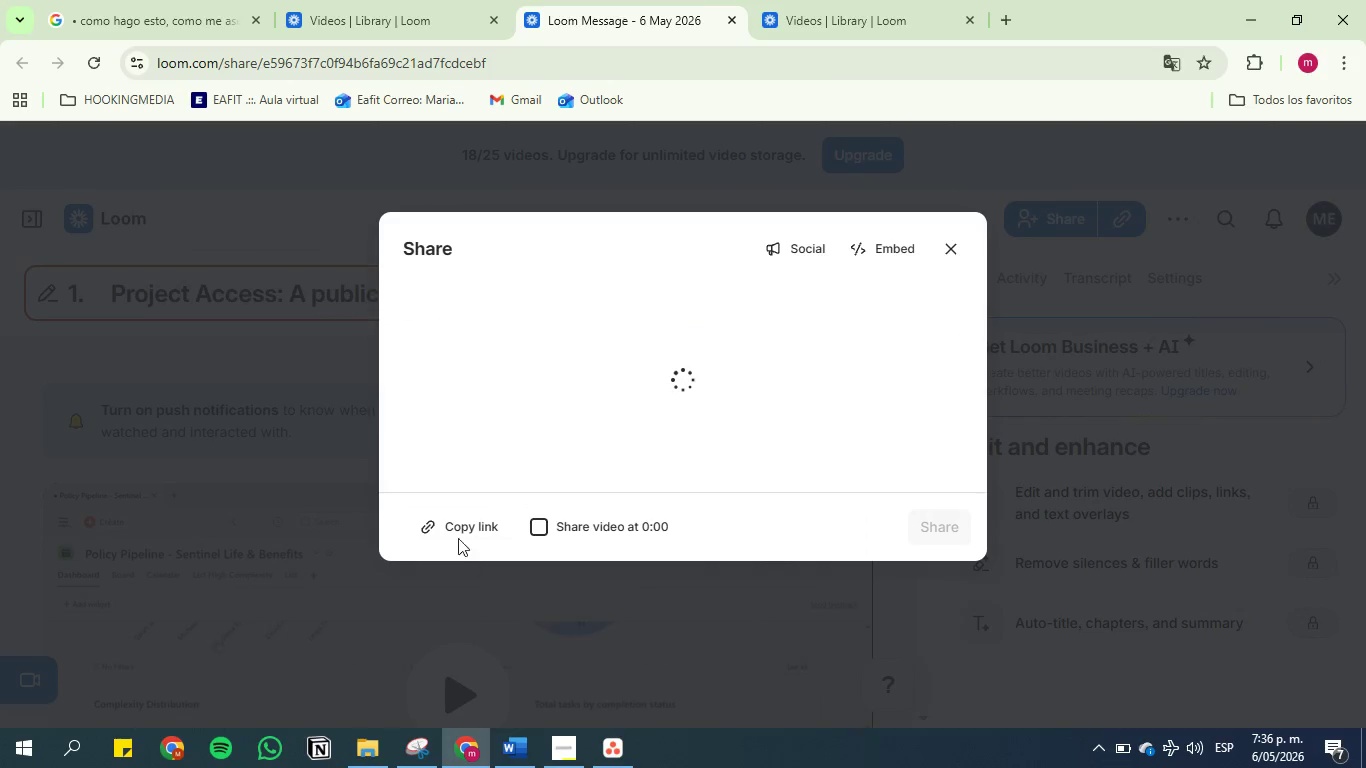 
left_click([457, 530])
 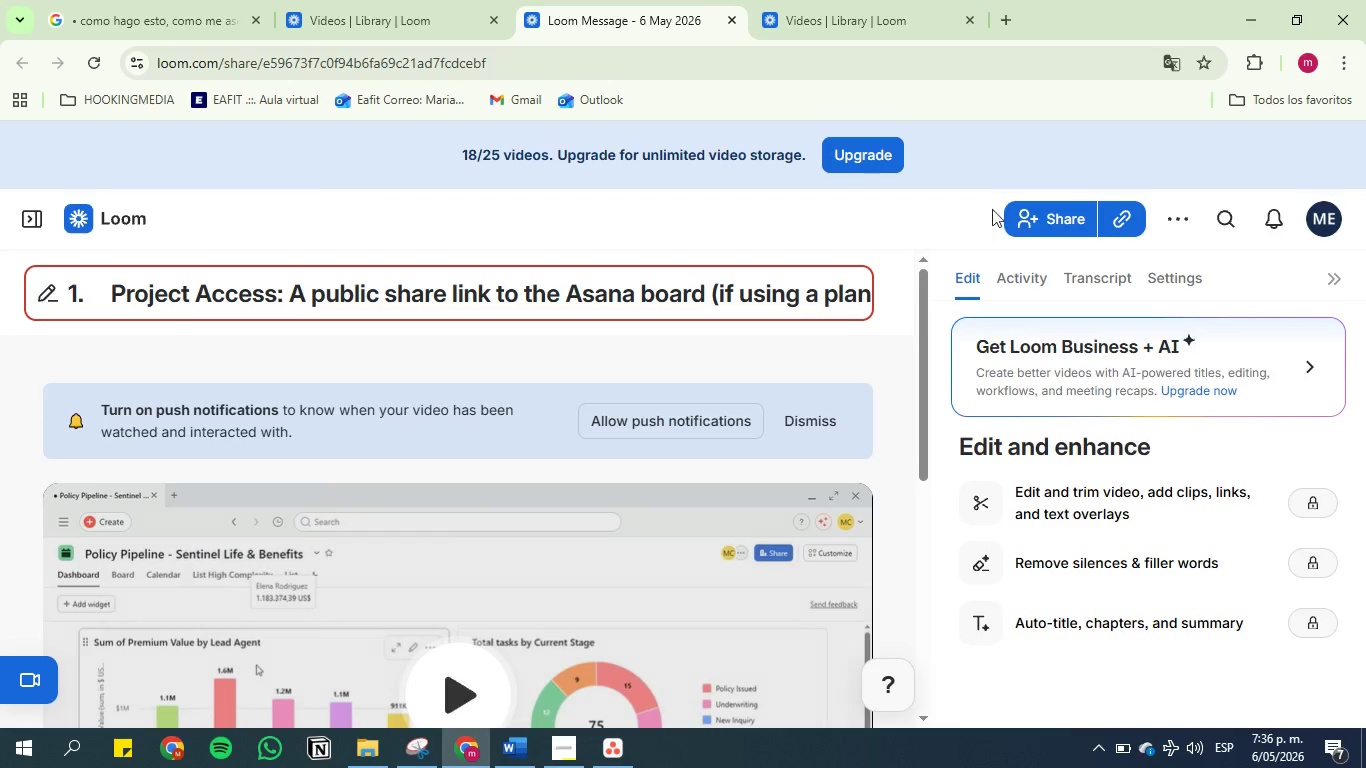 
left_click([1033, 220])
 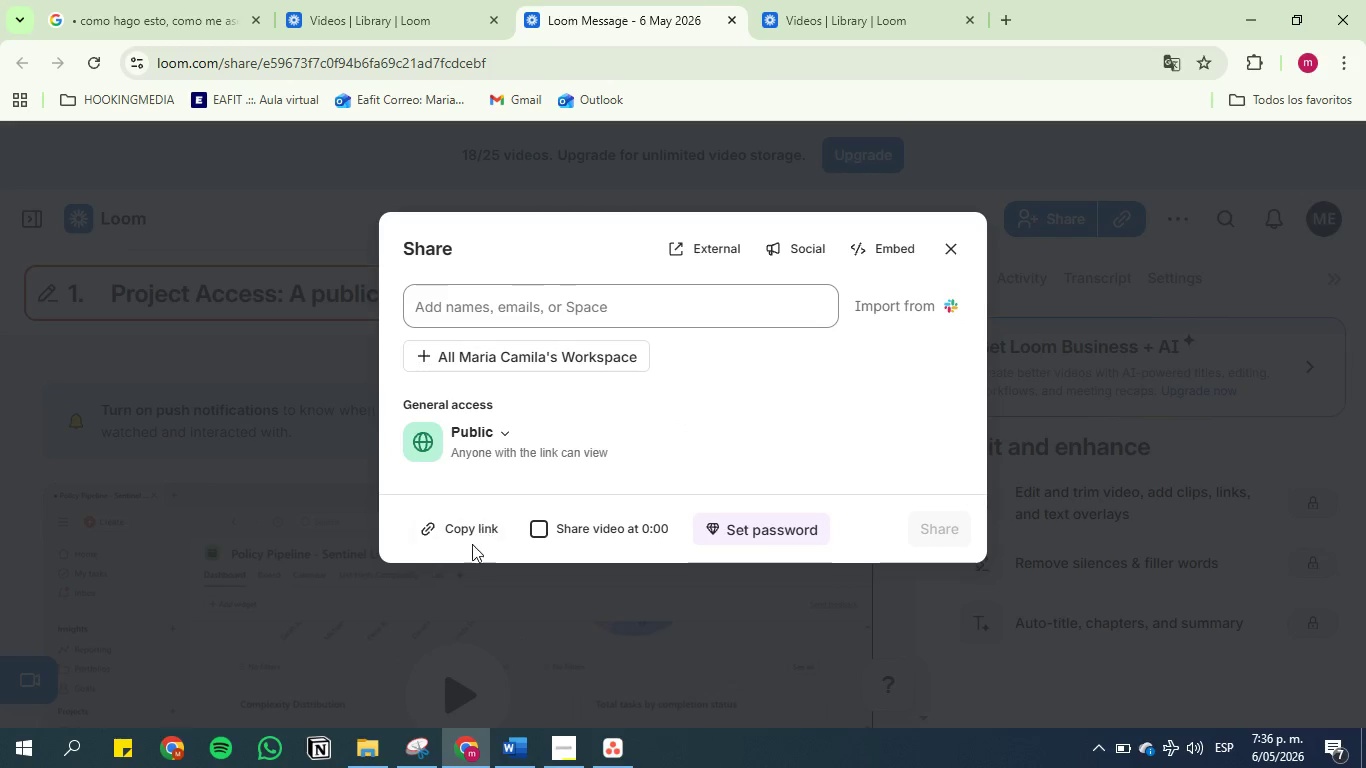 
left_click([469, 527])
 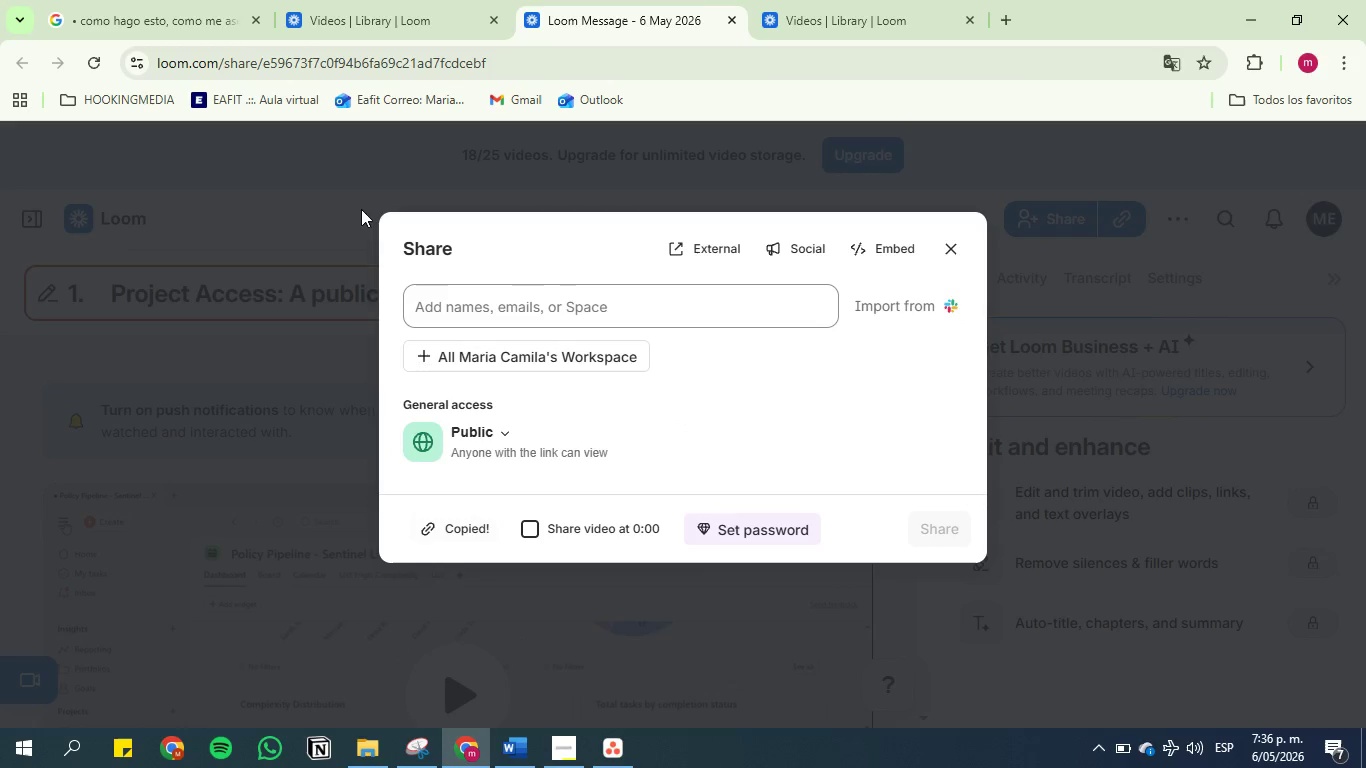 
left_click([328, 186])
 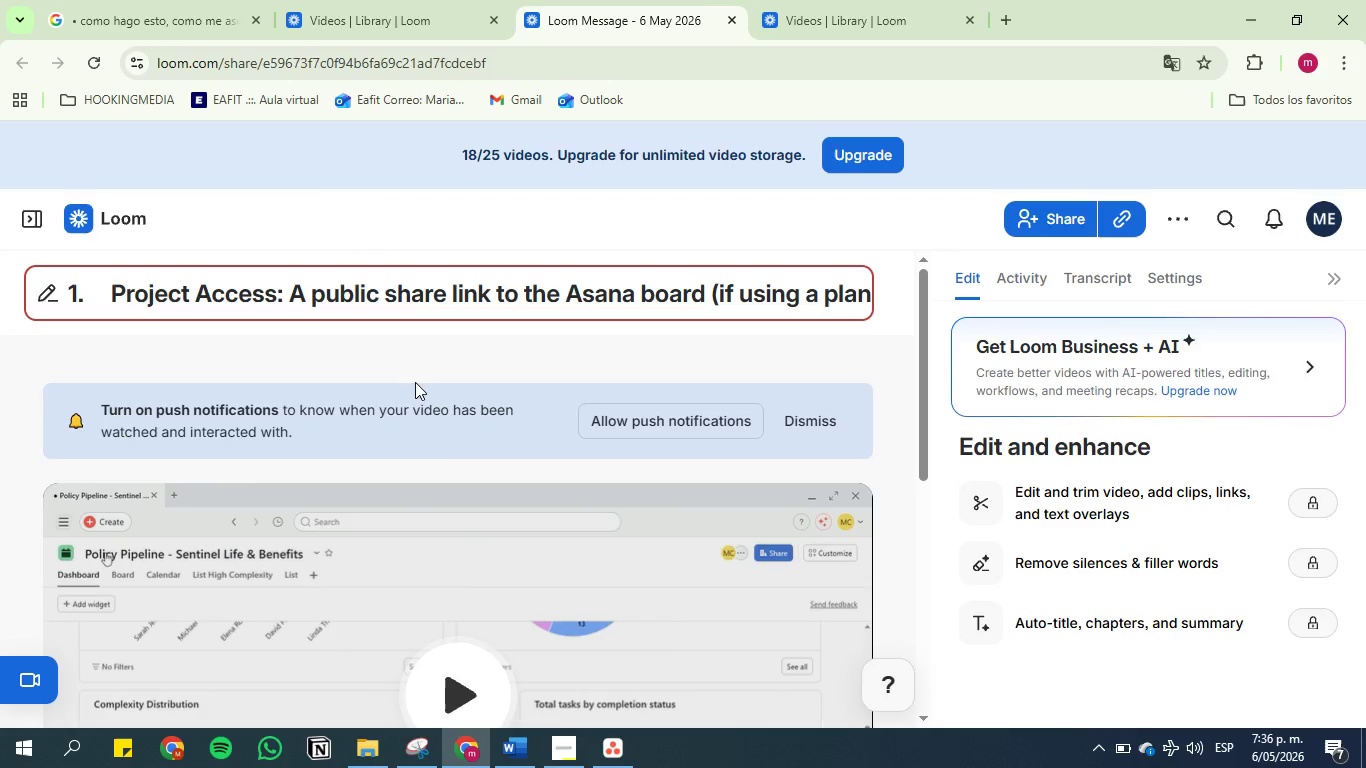 
scroll: coordinate [438, 443], scroll_direction: down, amount: 2.0
 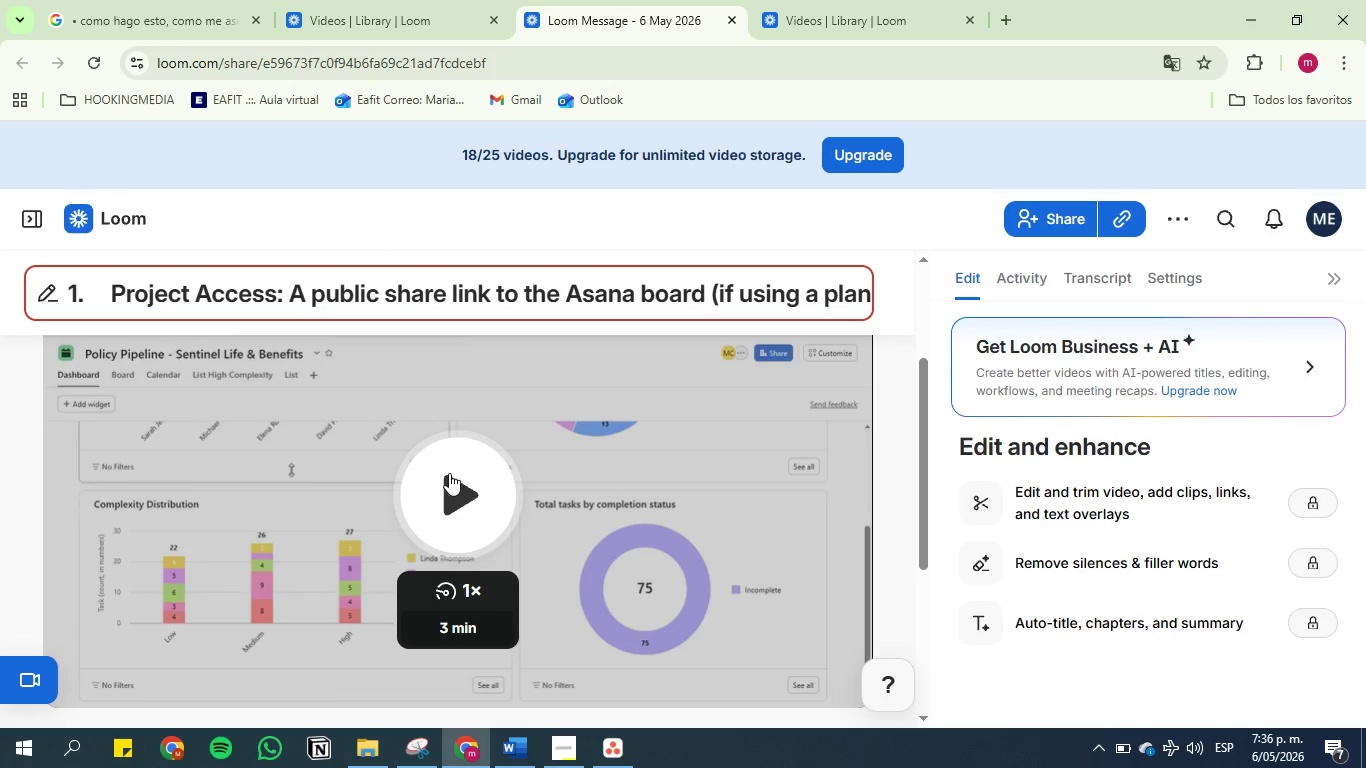 
left_click([455, 477])
 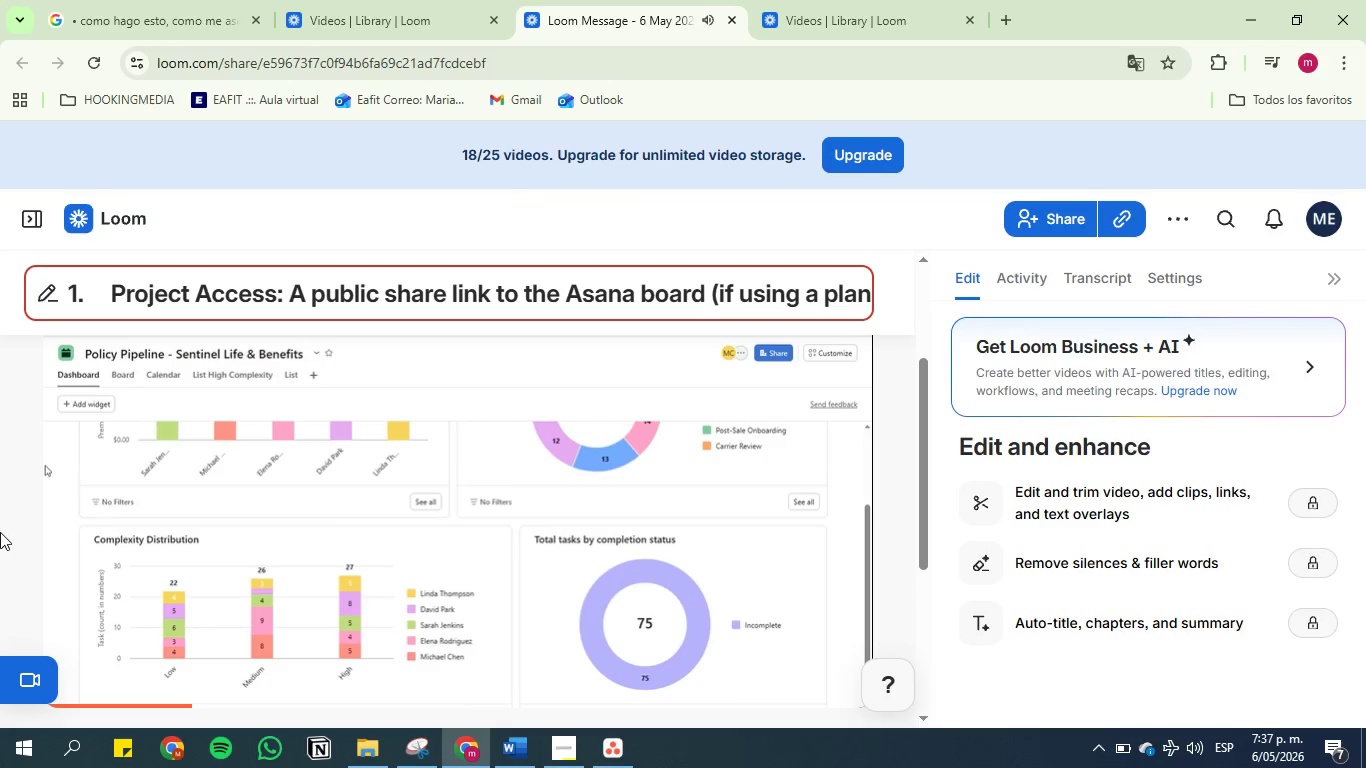 
wait(39.62)
 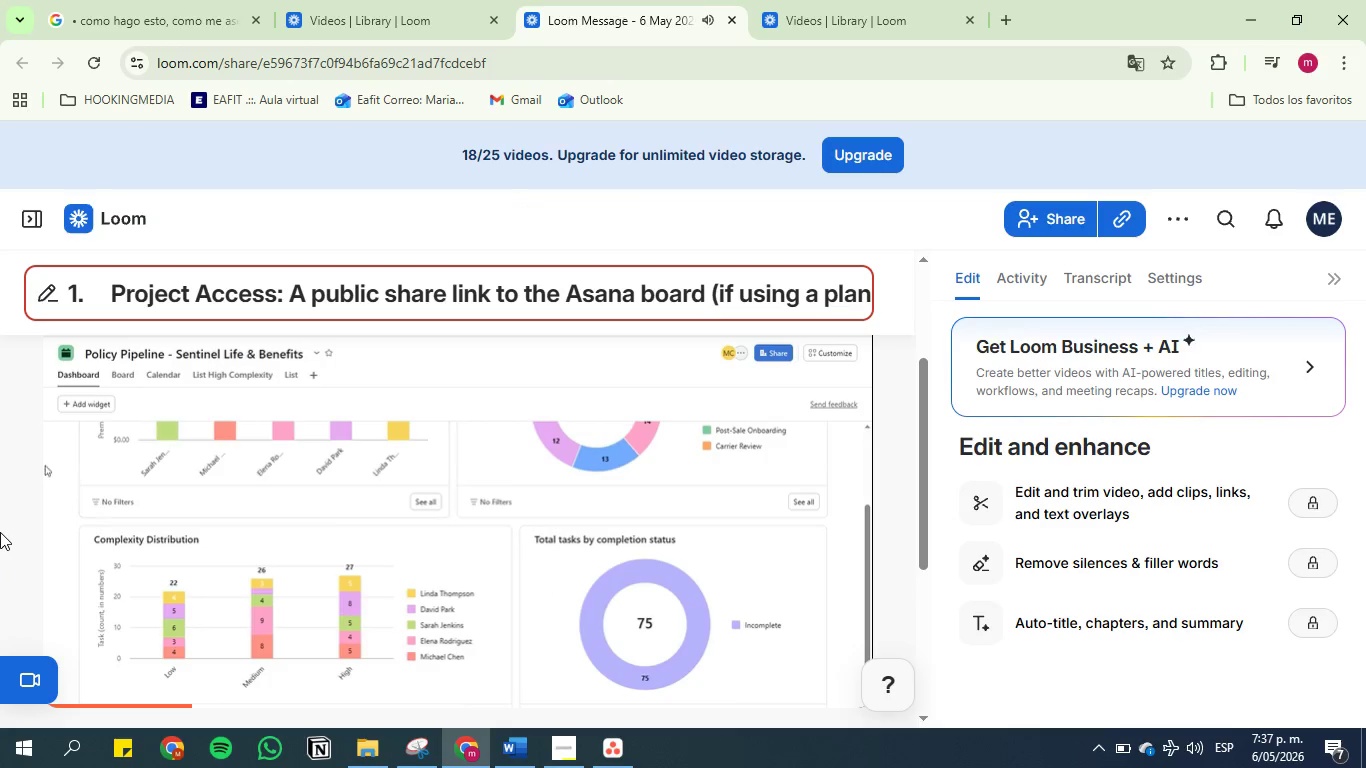 
mouse_move([365, 519])
 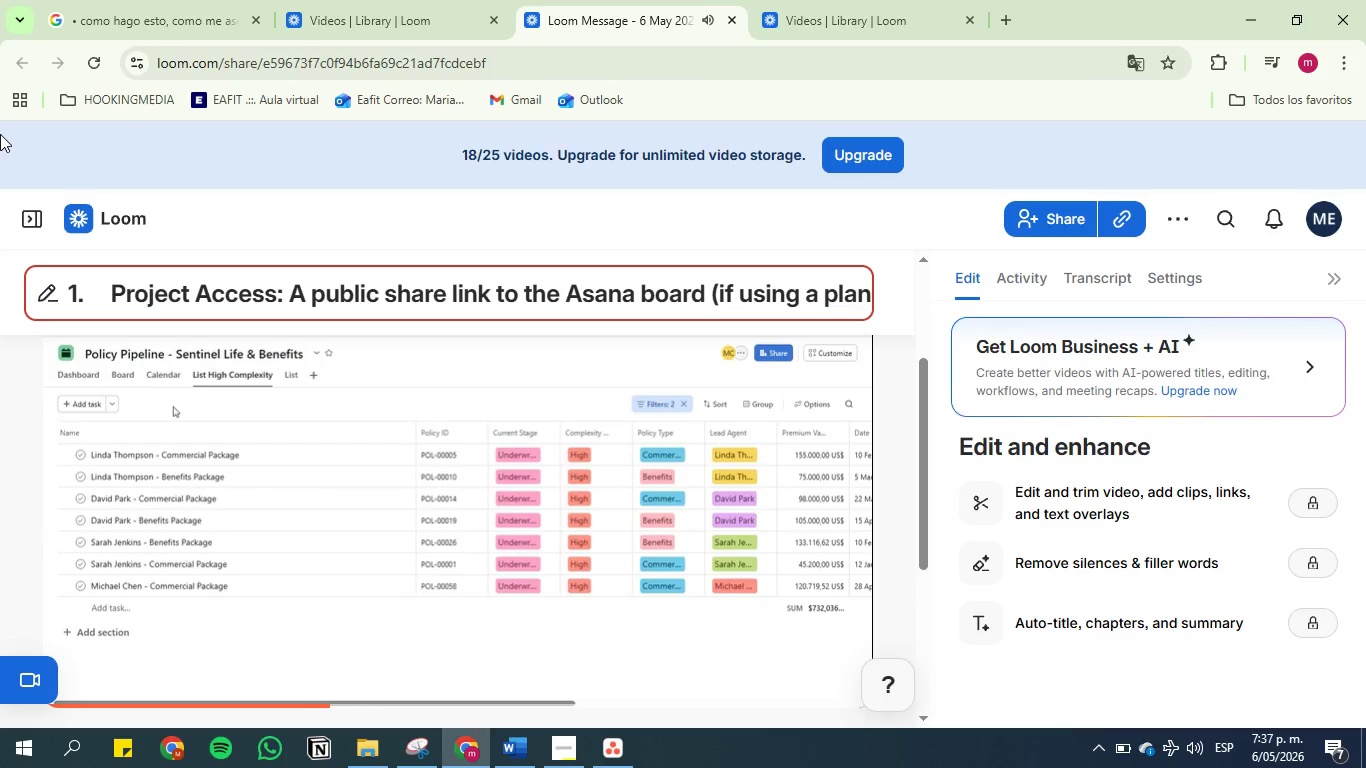 
wait(24.75)
 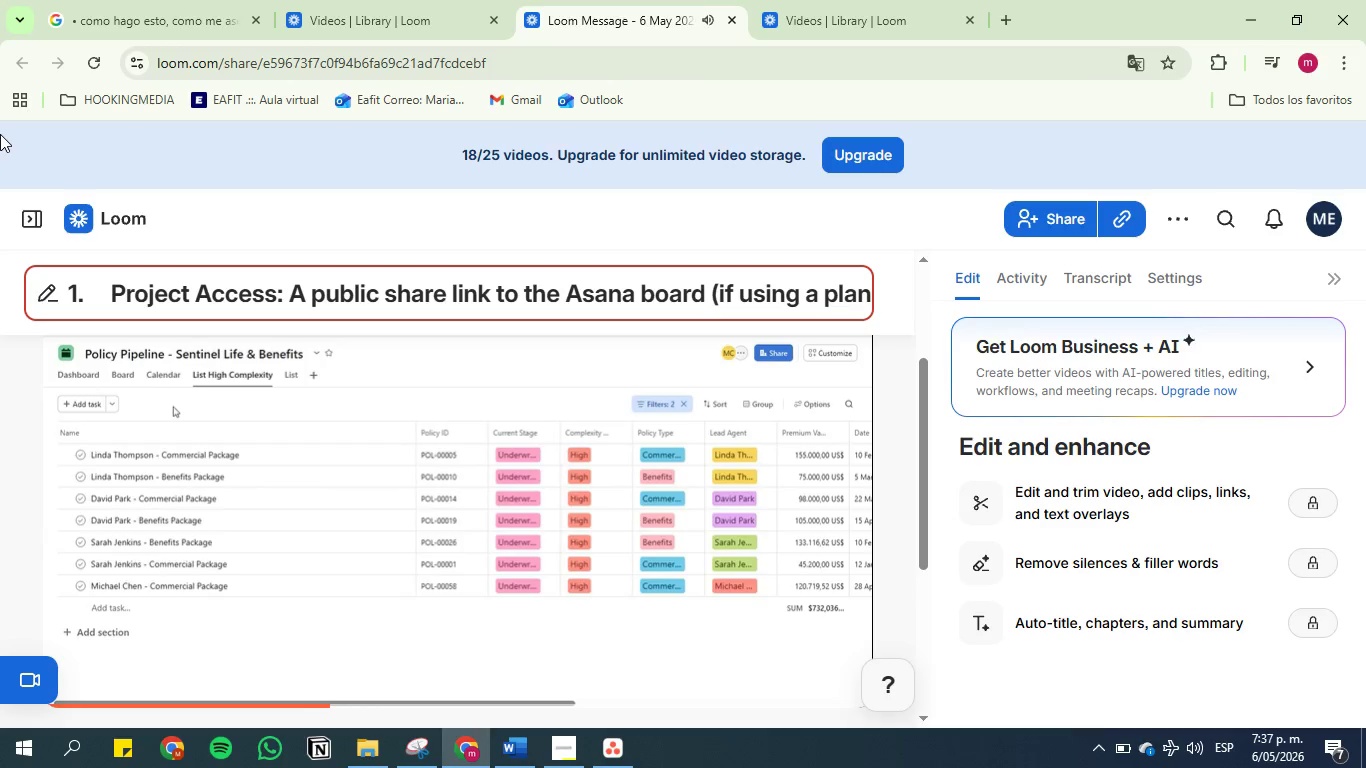 
left_click([1043, 224])
 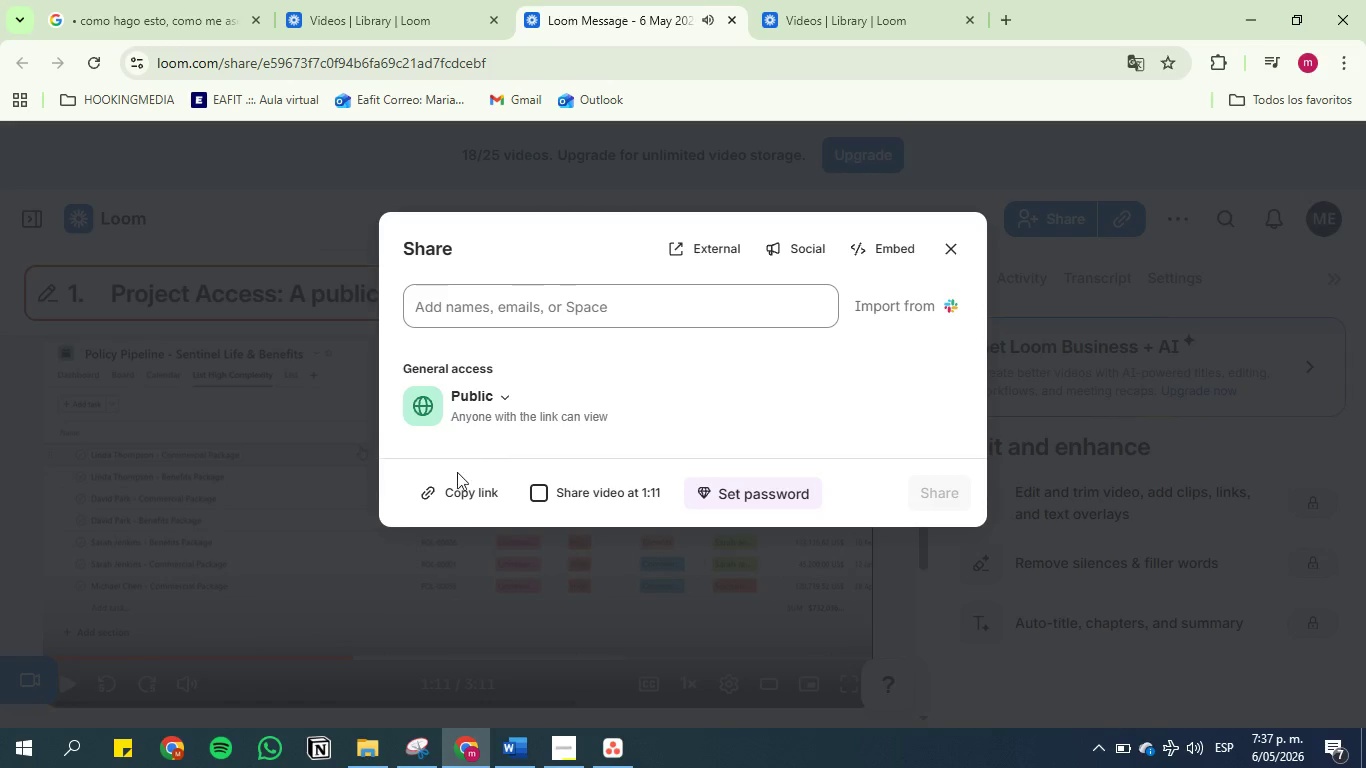 
left_click([457, 504])
 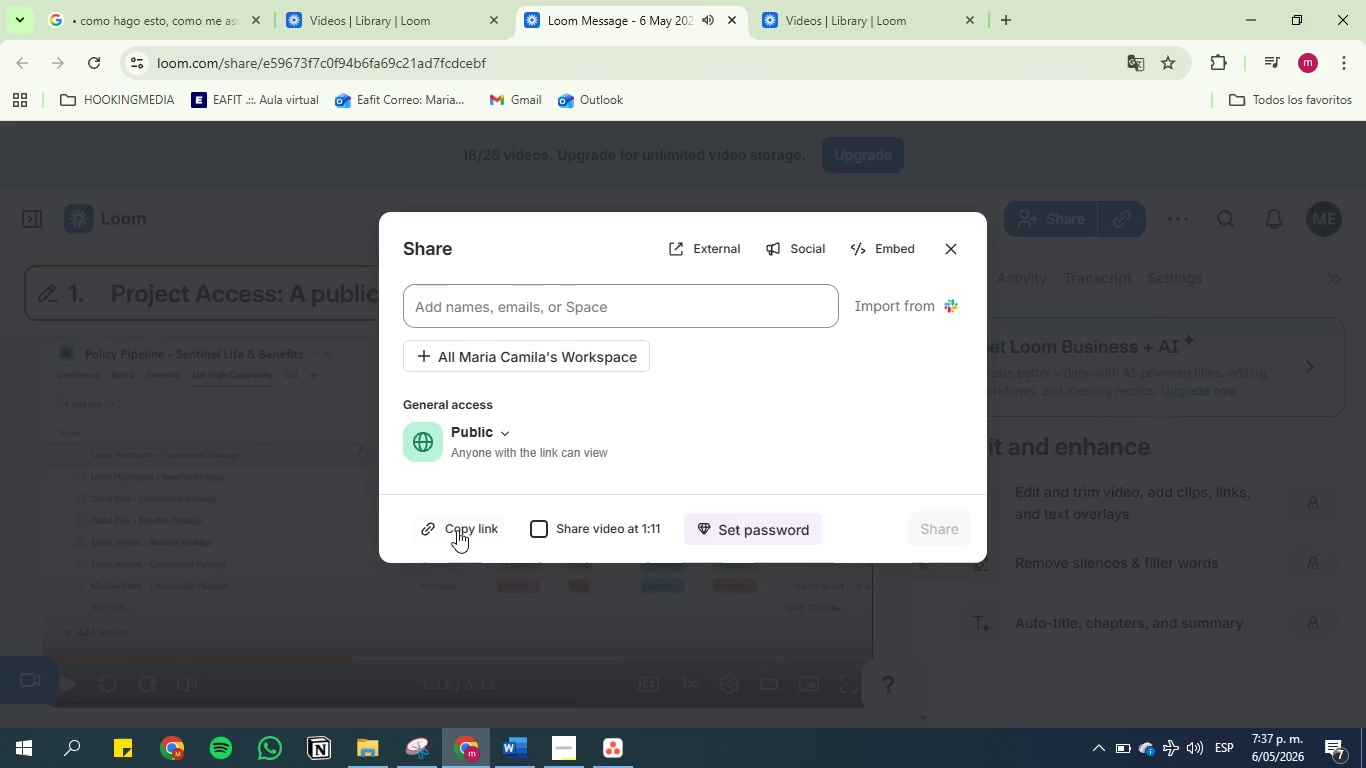 
left_click([457, 531])
 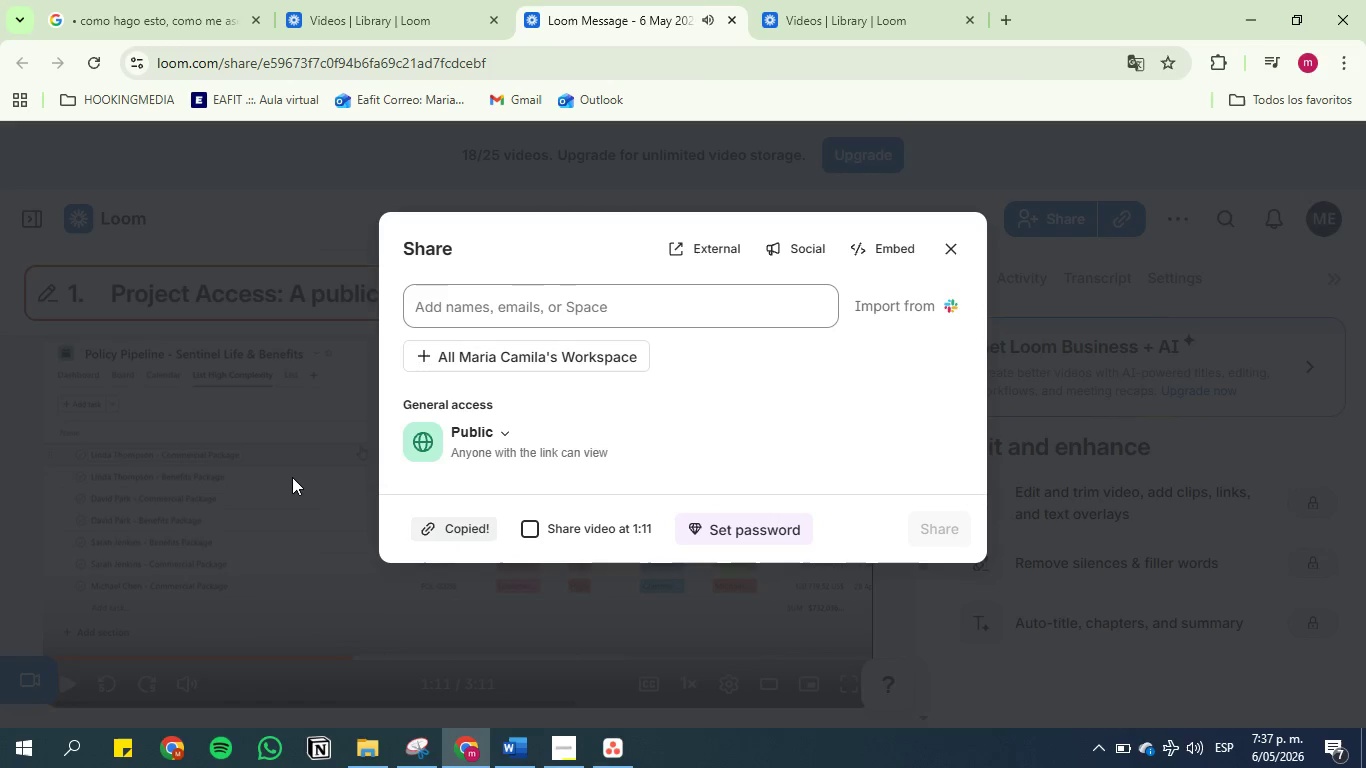 
left_click([288, 475])
 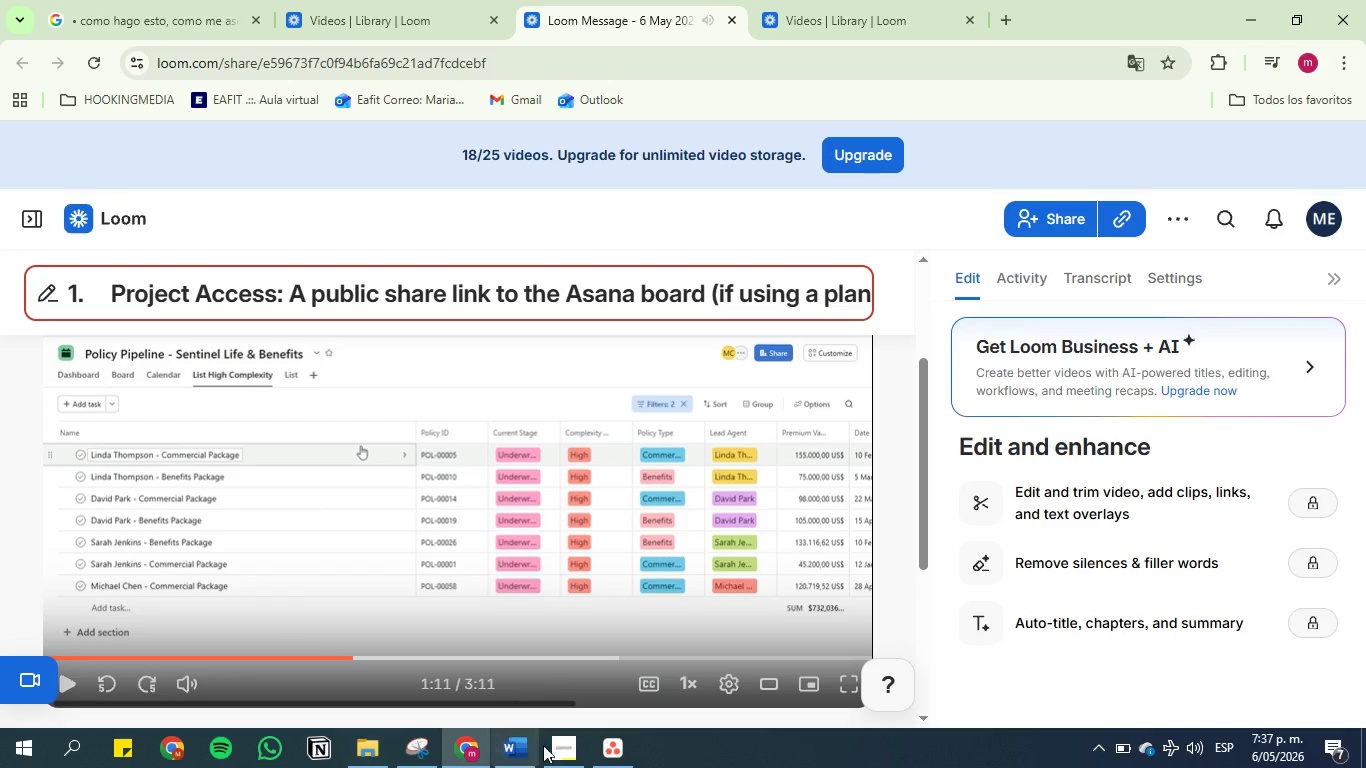 
left_click([502, 755])
 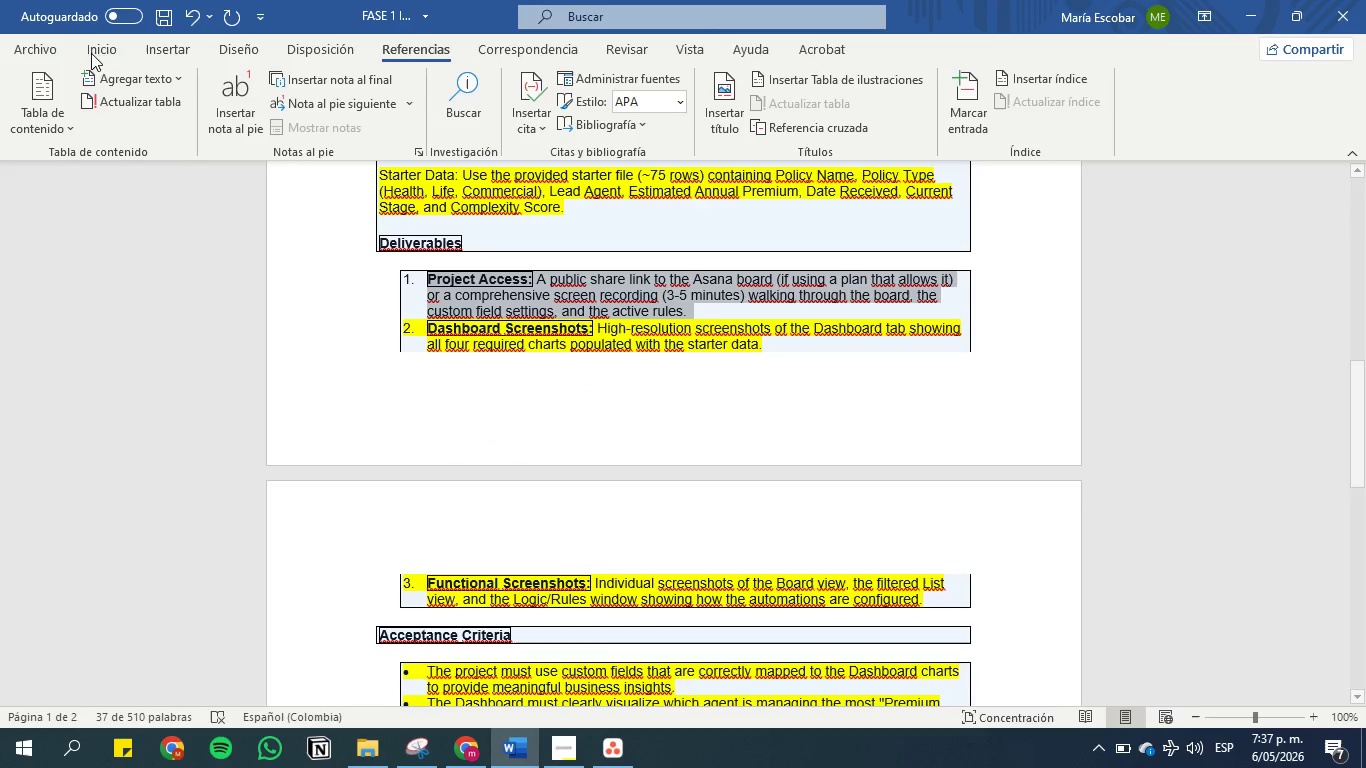 
left_click([108, 58])
 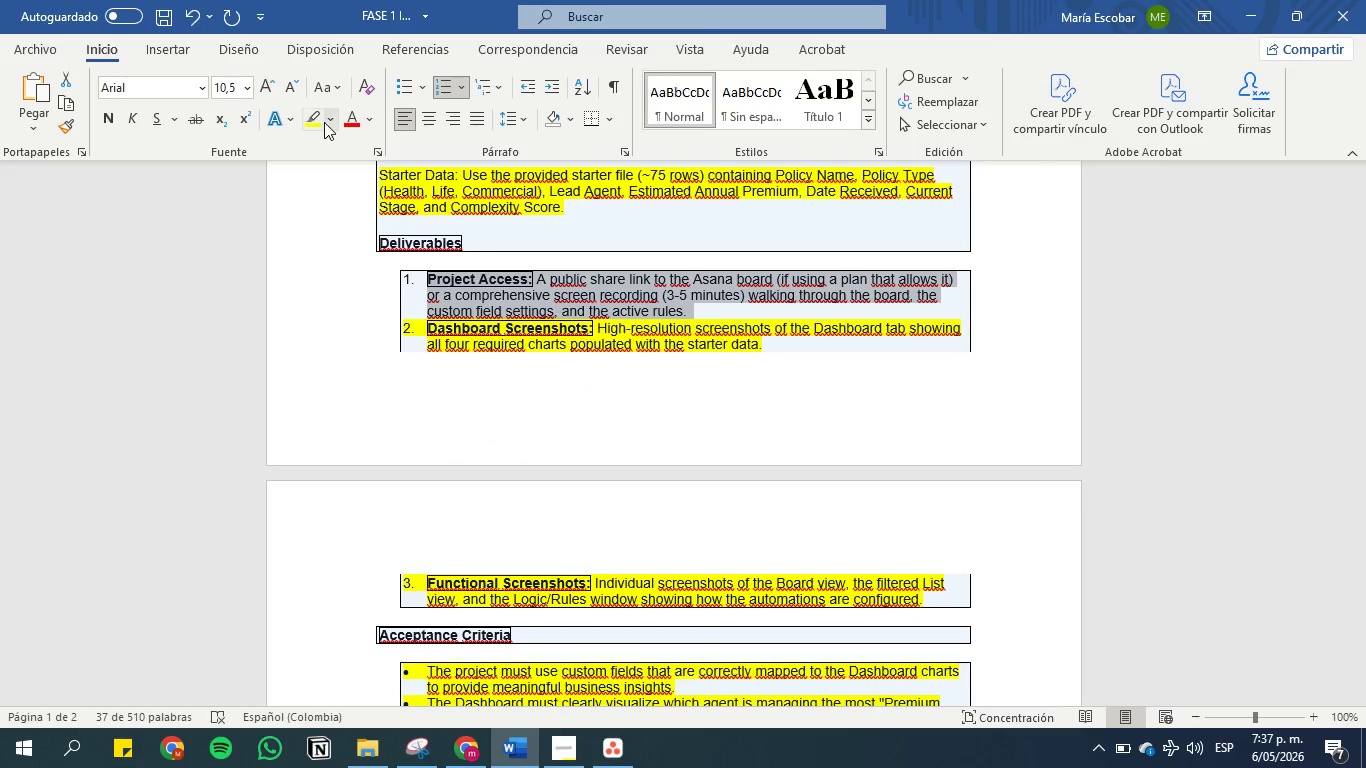 
left_click([309, 122])
 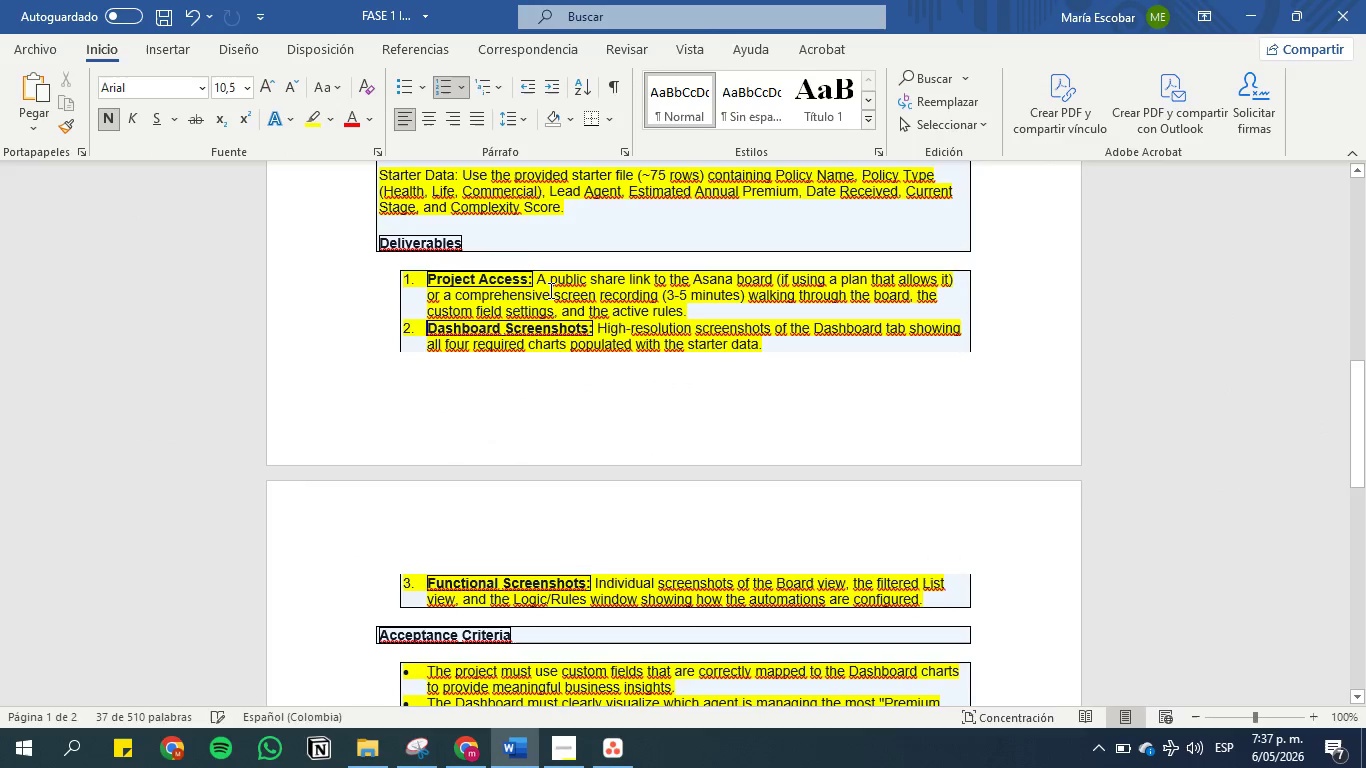 
left_click([549, 290])
 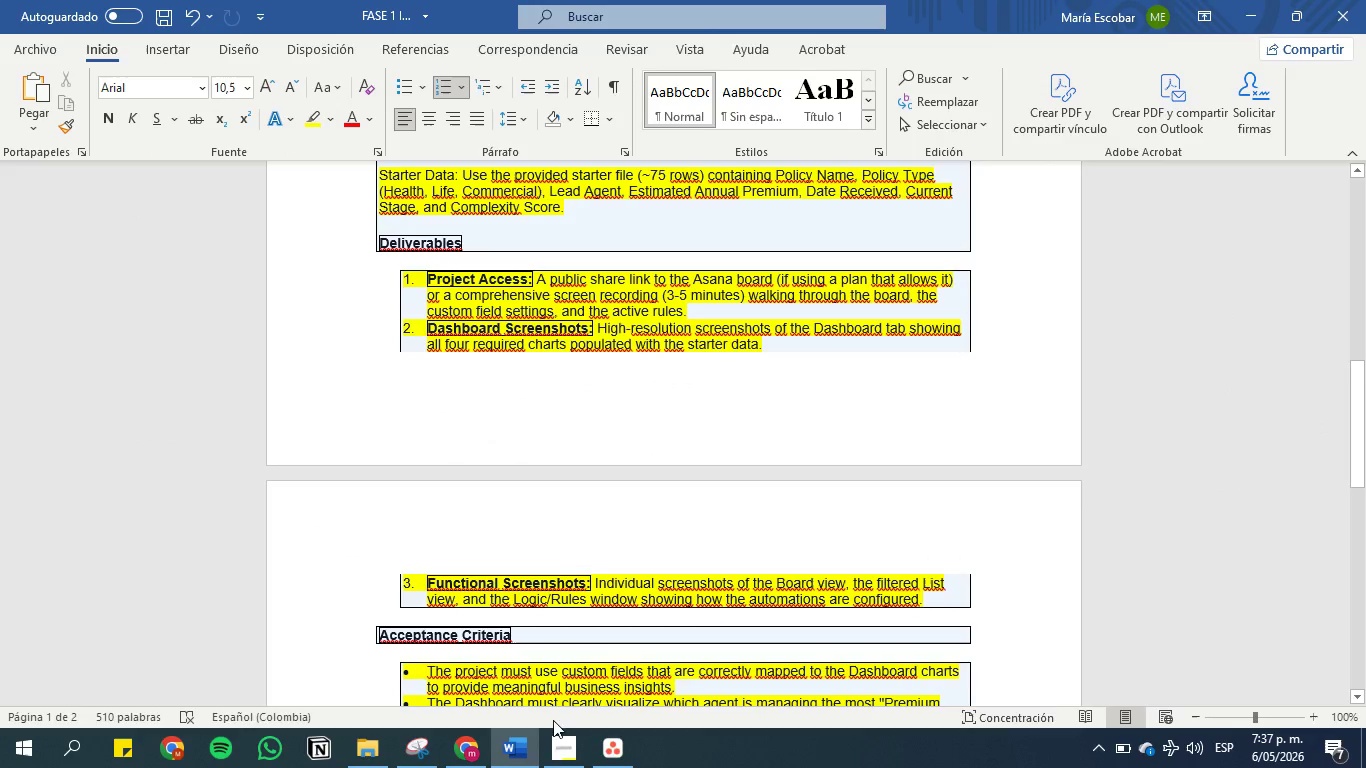 
left_click([552, 759])